 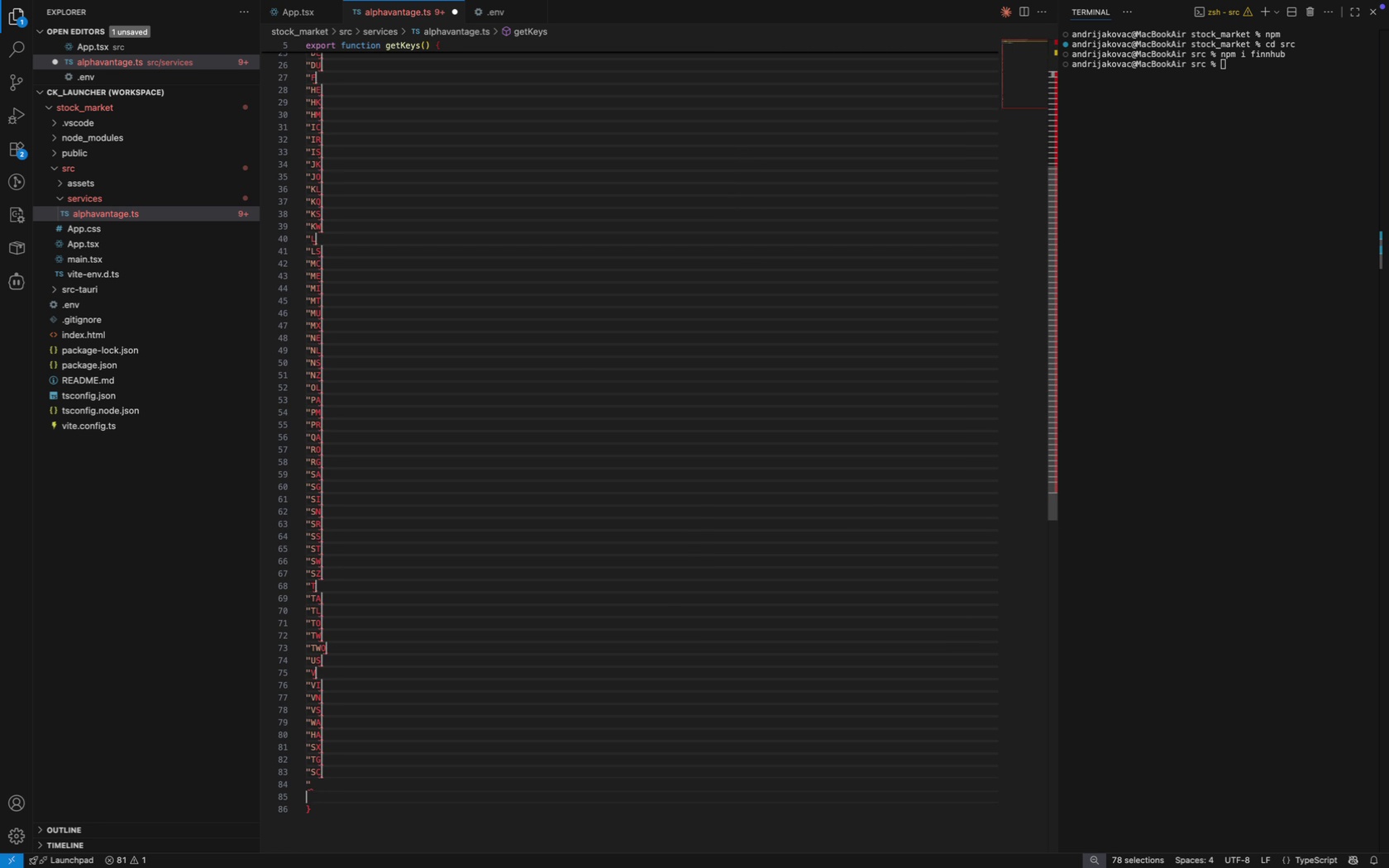 
key(Slash)
 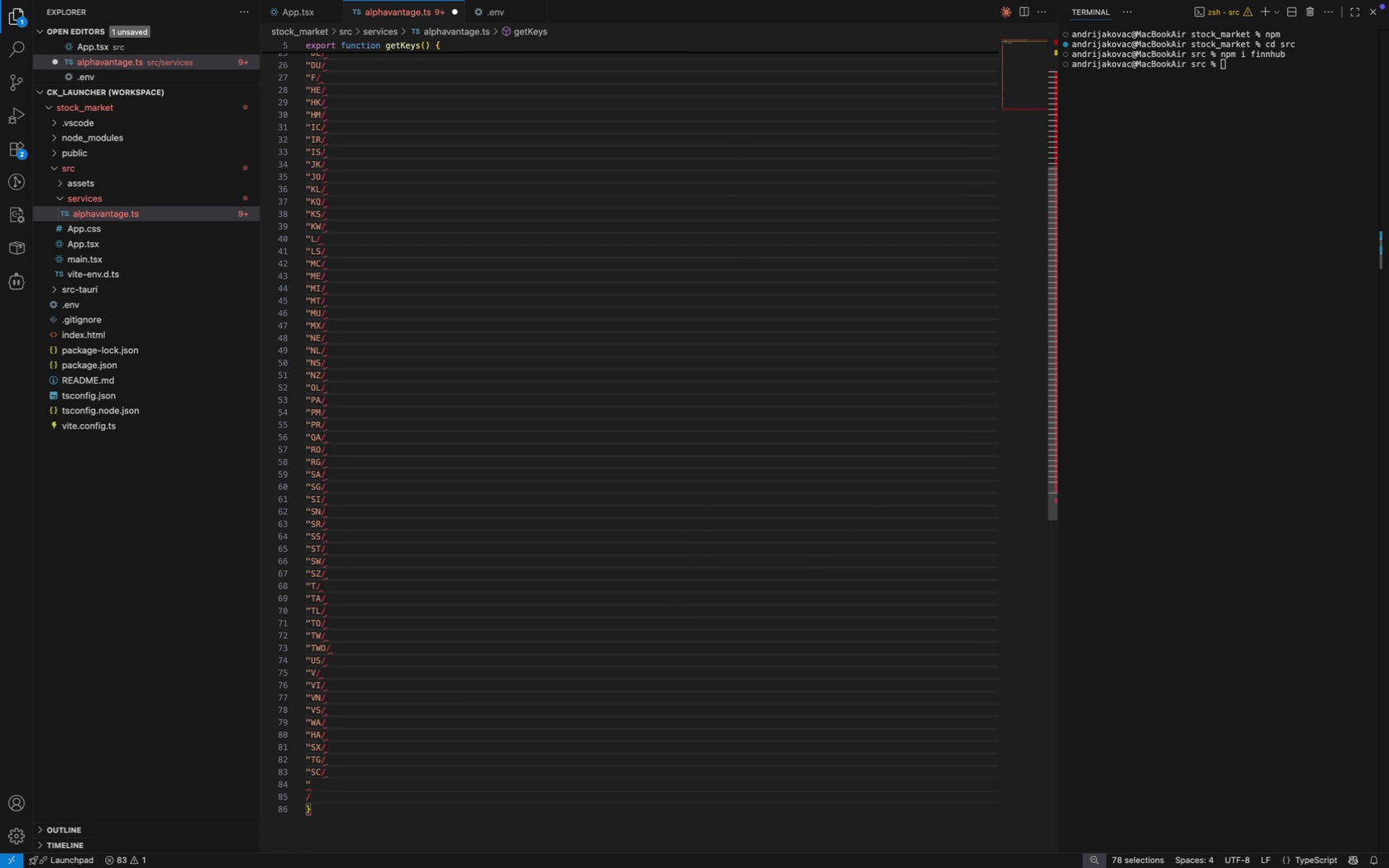 
key(Shift+ShiftLeft)
 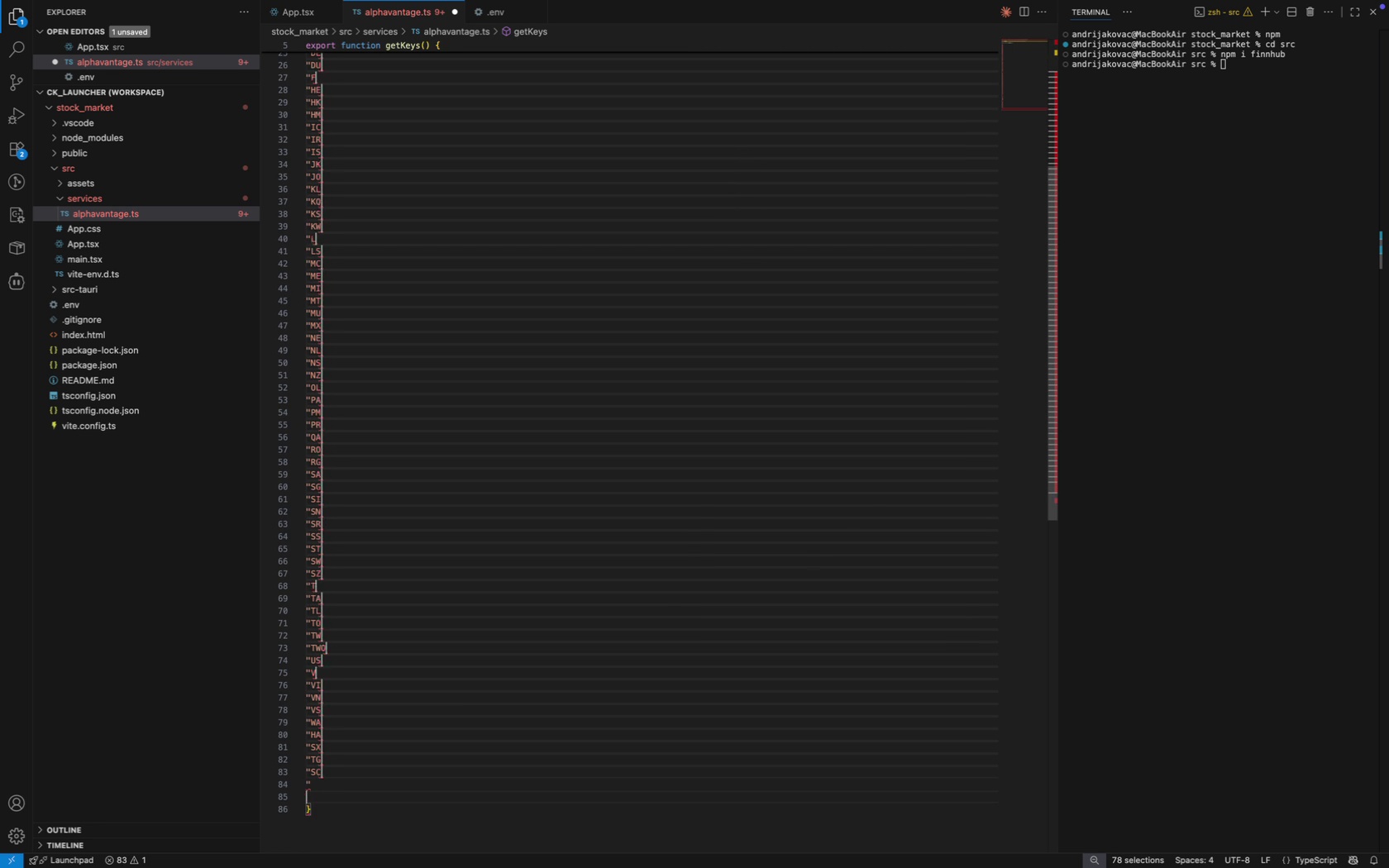 
key(Shift+Backspace)
 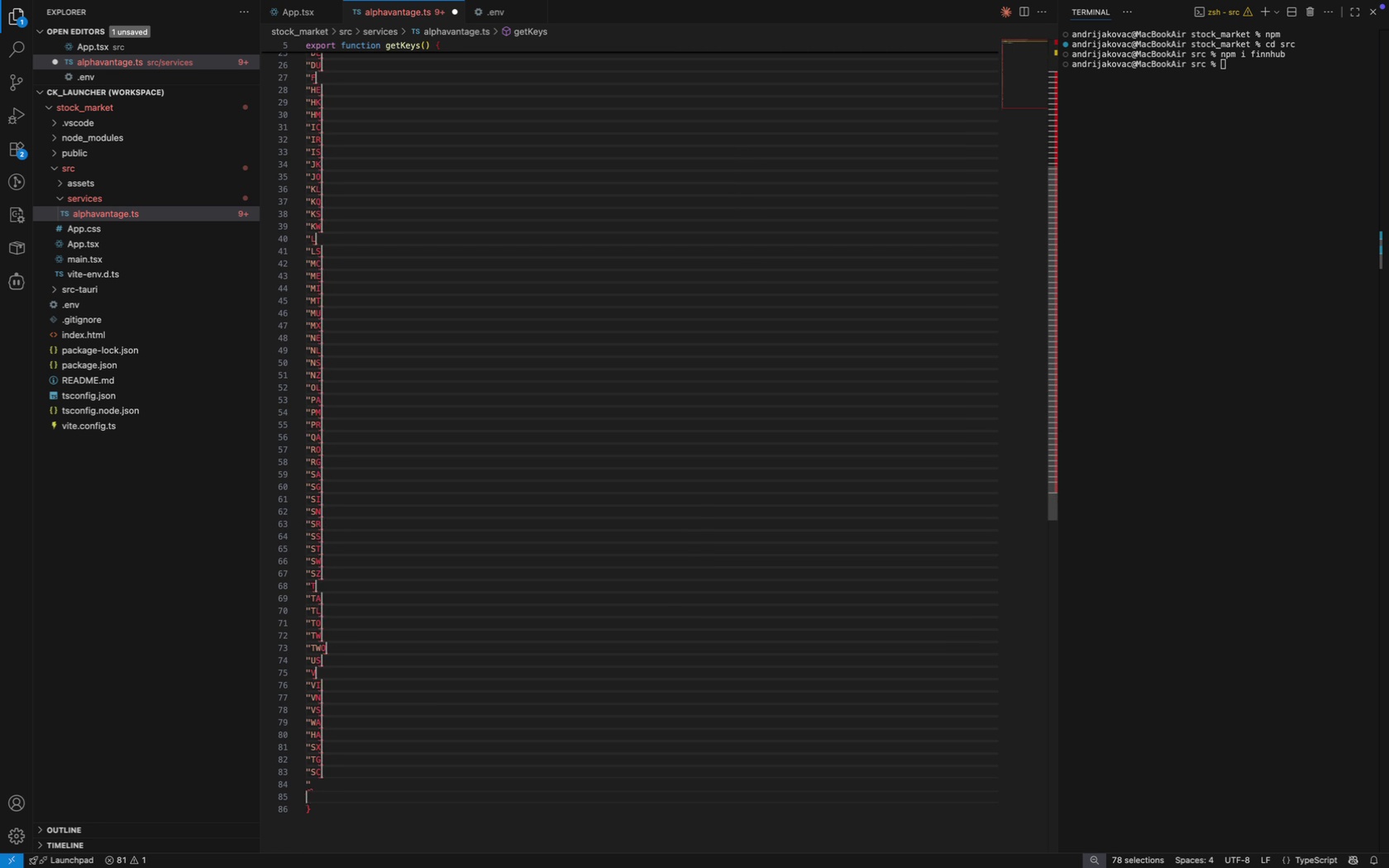 
key(Shift+ShiftLeft)
 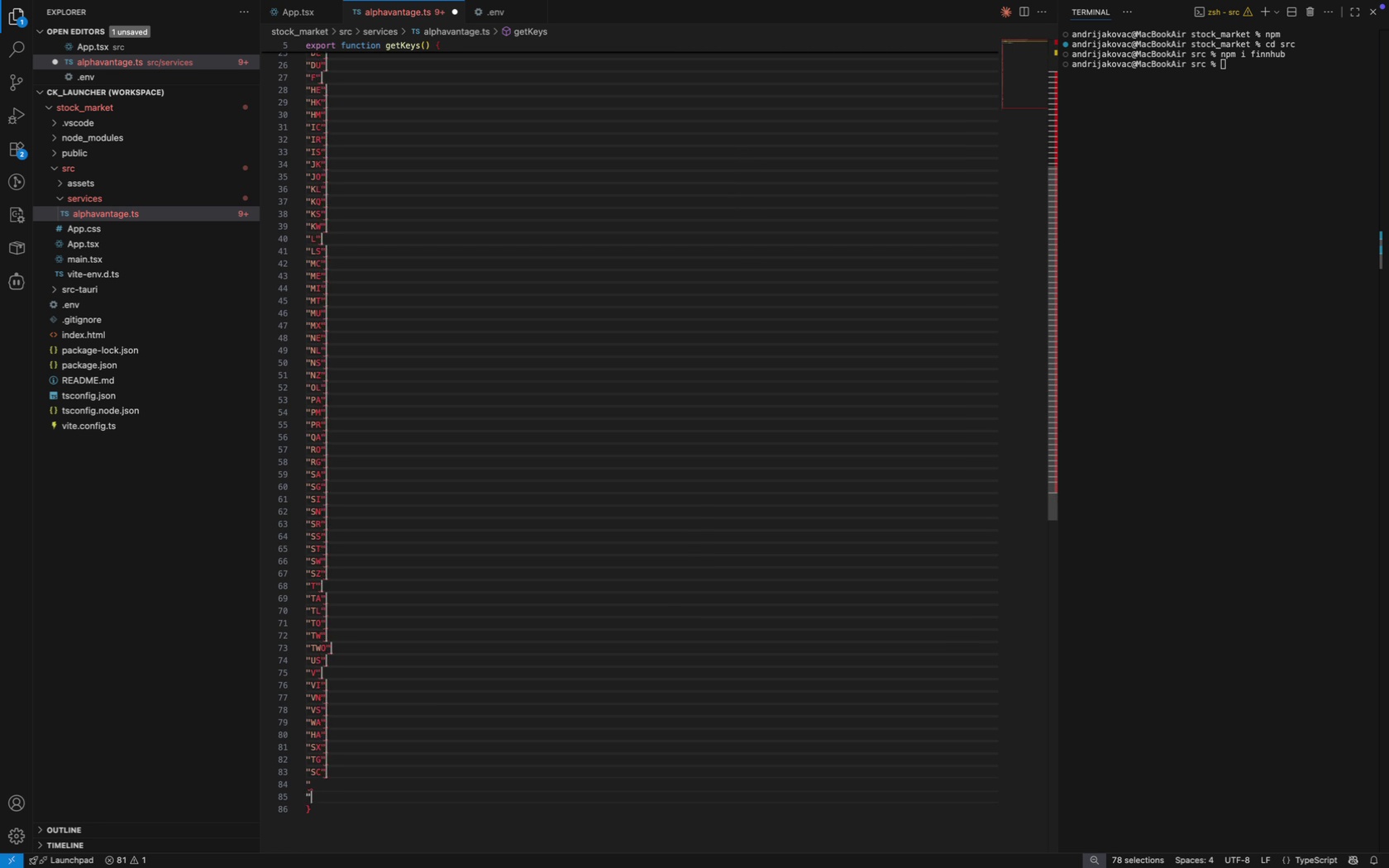 
key(Shift+Quote)
 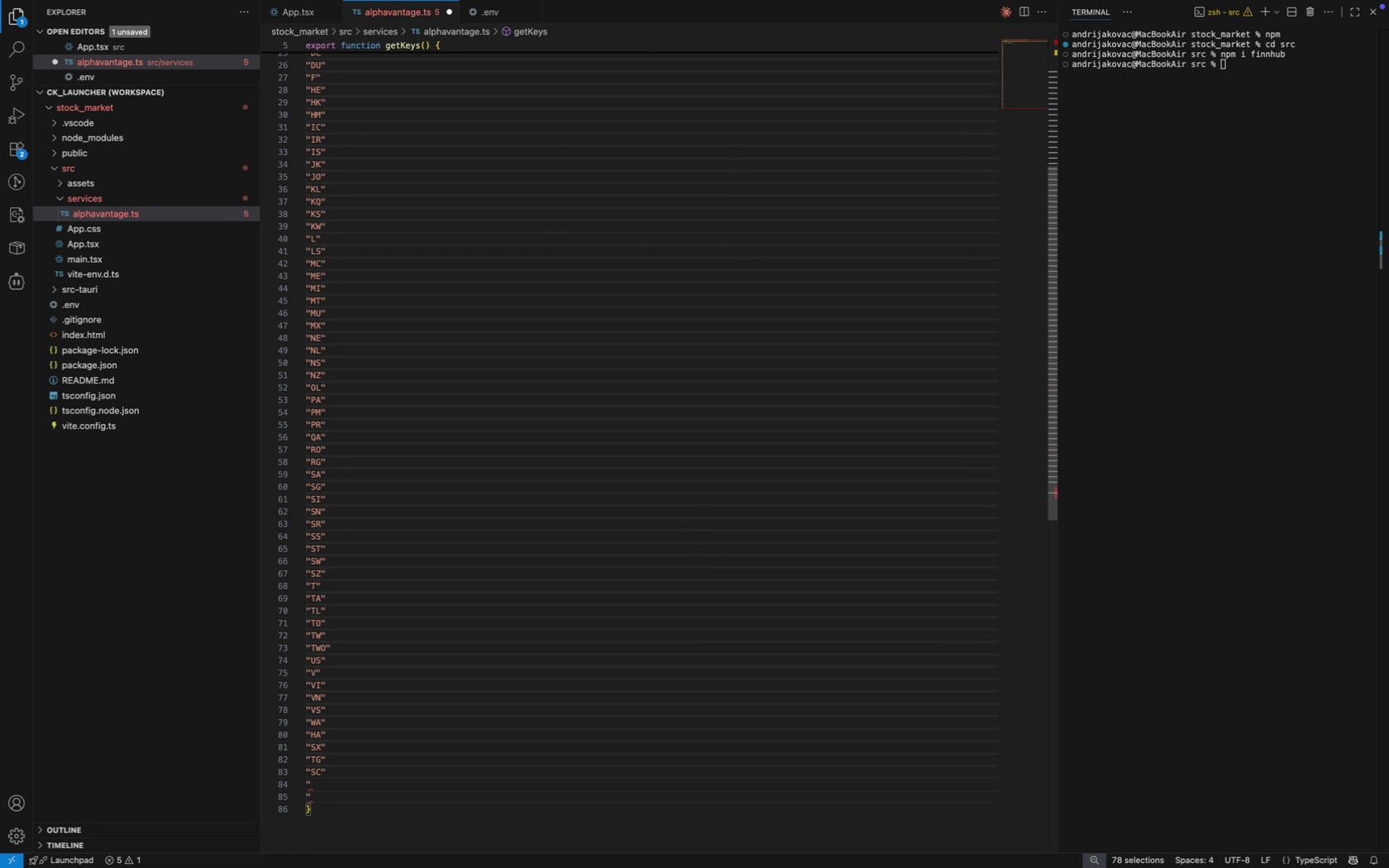 
key(Comma)
 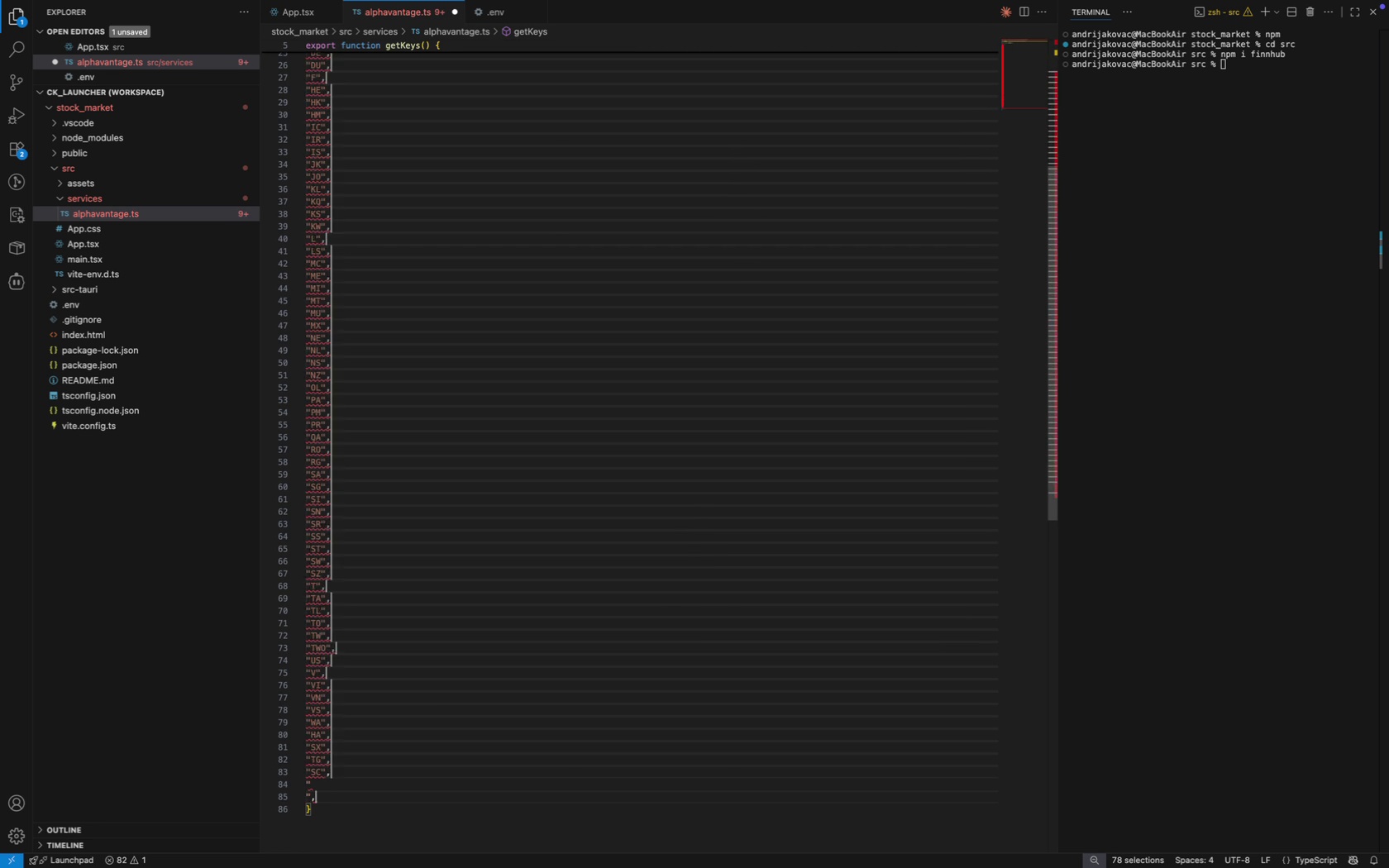 
key(Escape)
 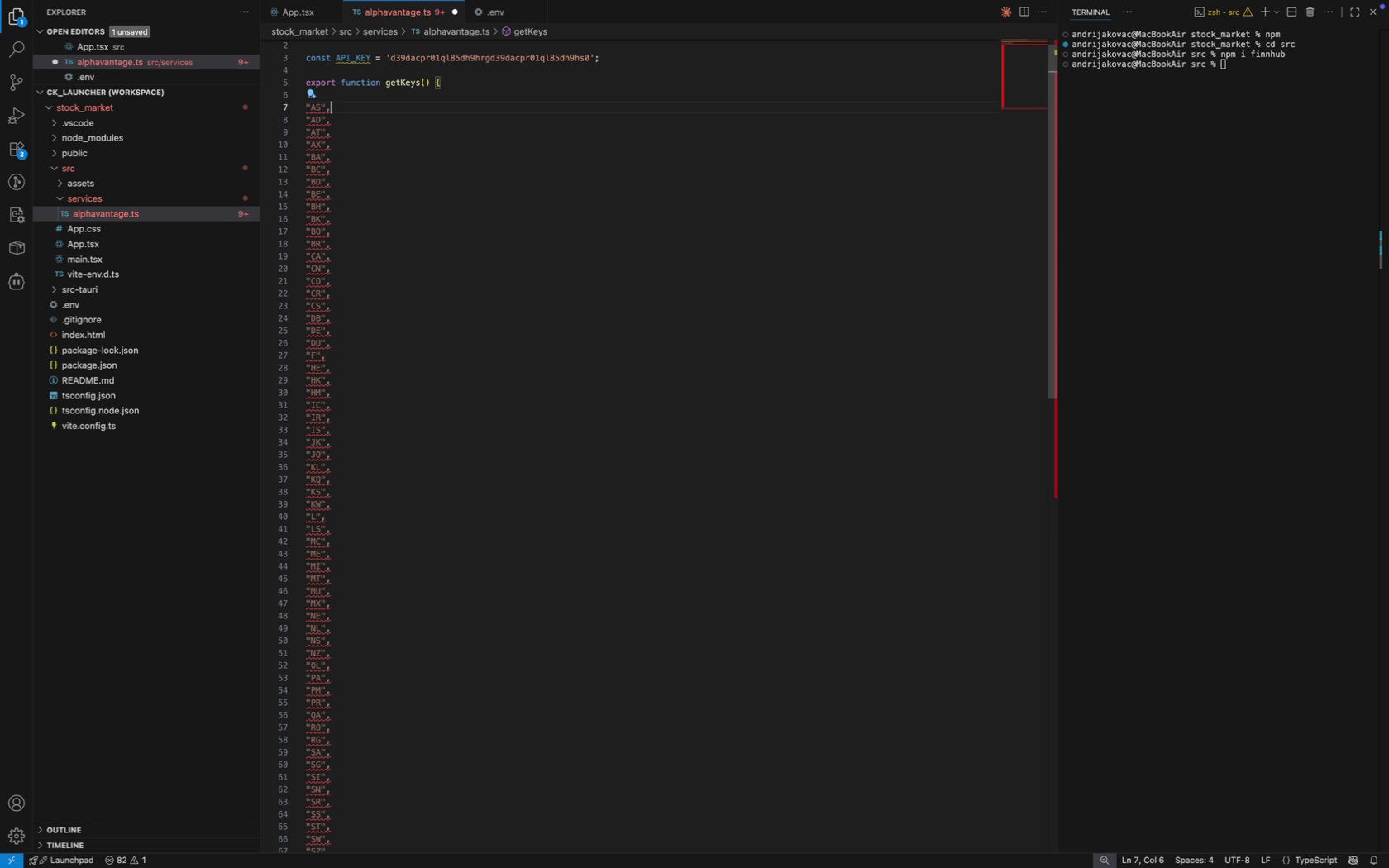 
key(ArrowRight)
 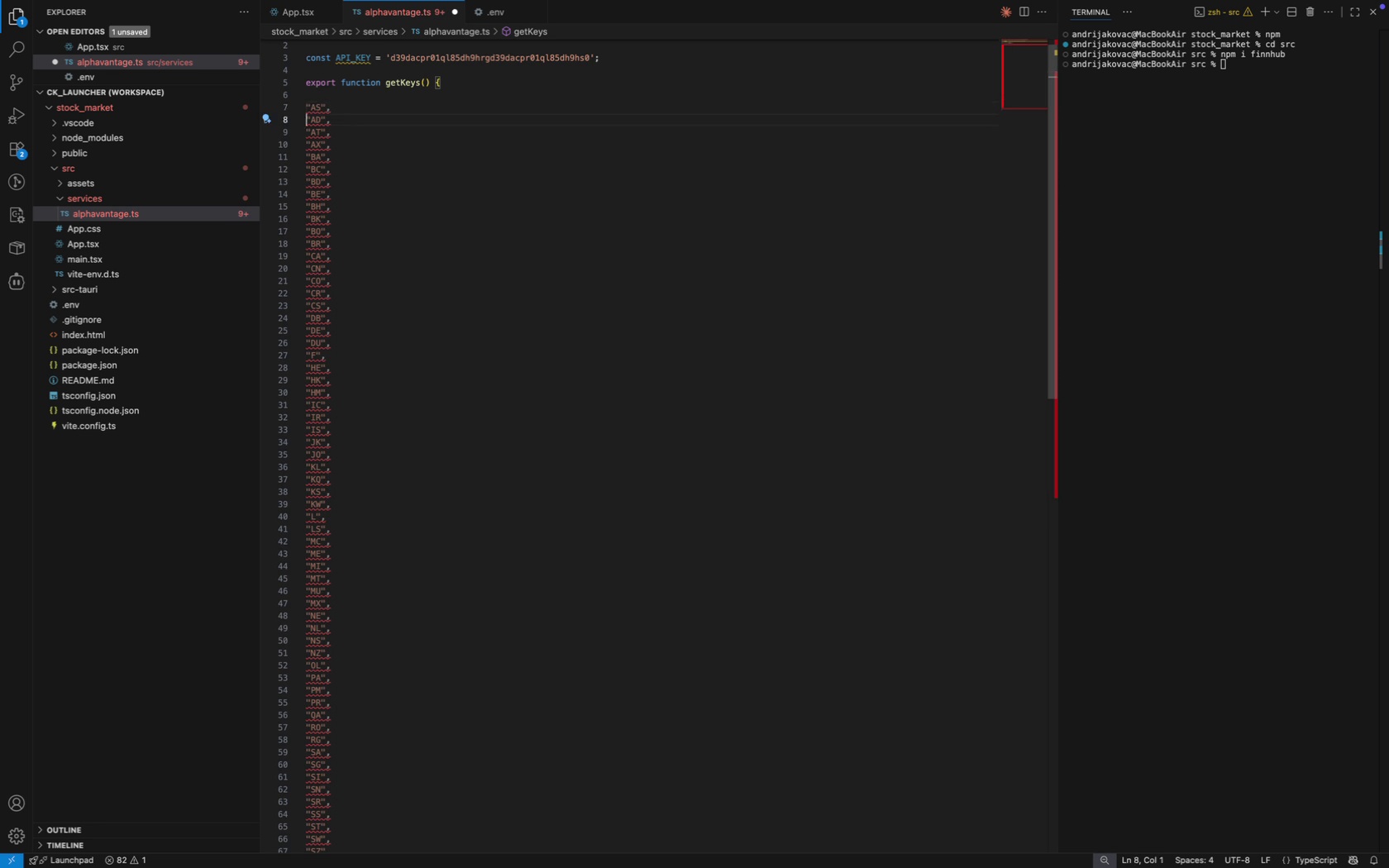 
key(ArrowUp)
 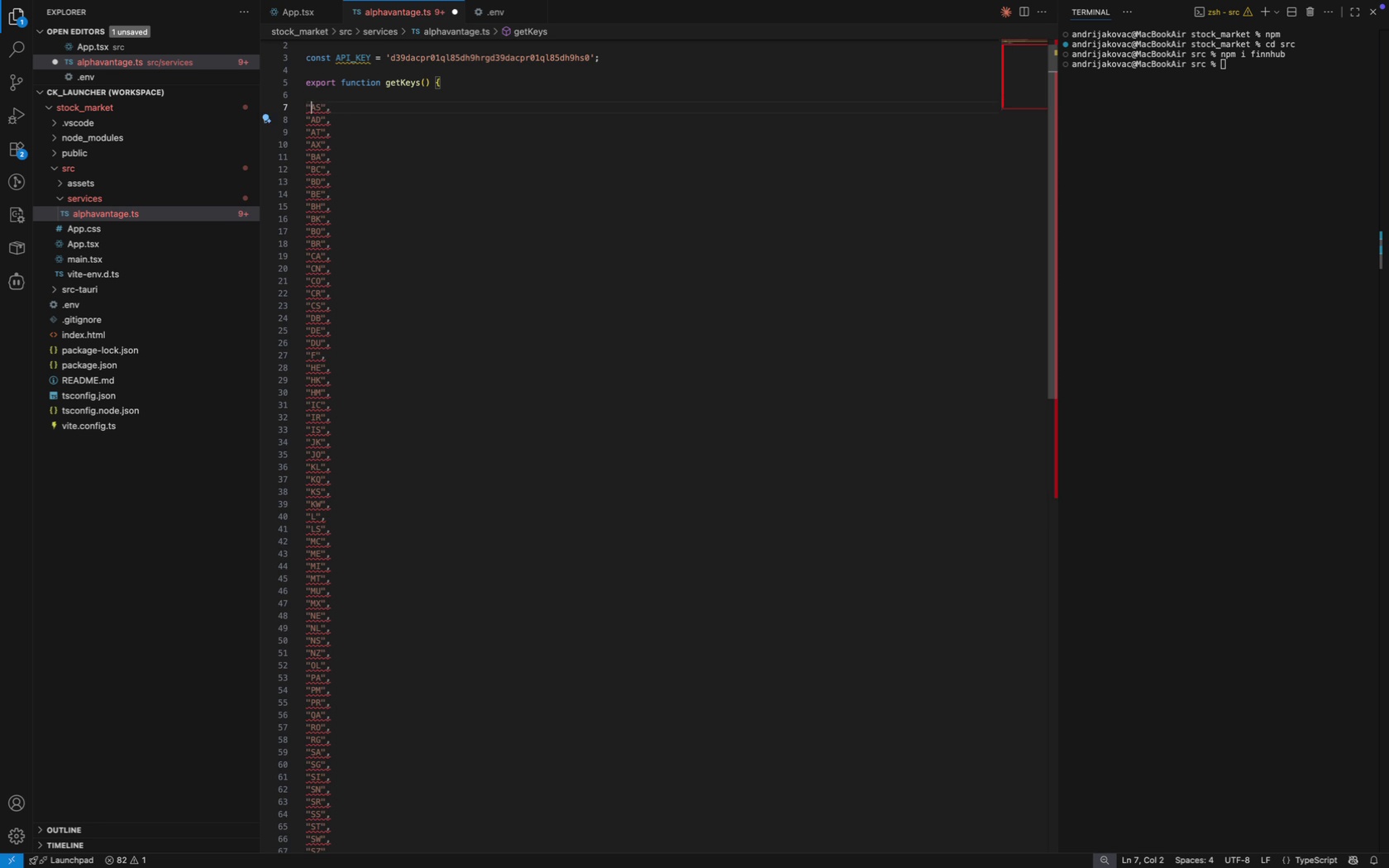 
key(ArrowRight)
 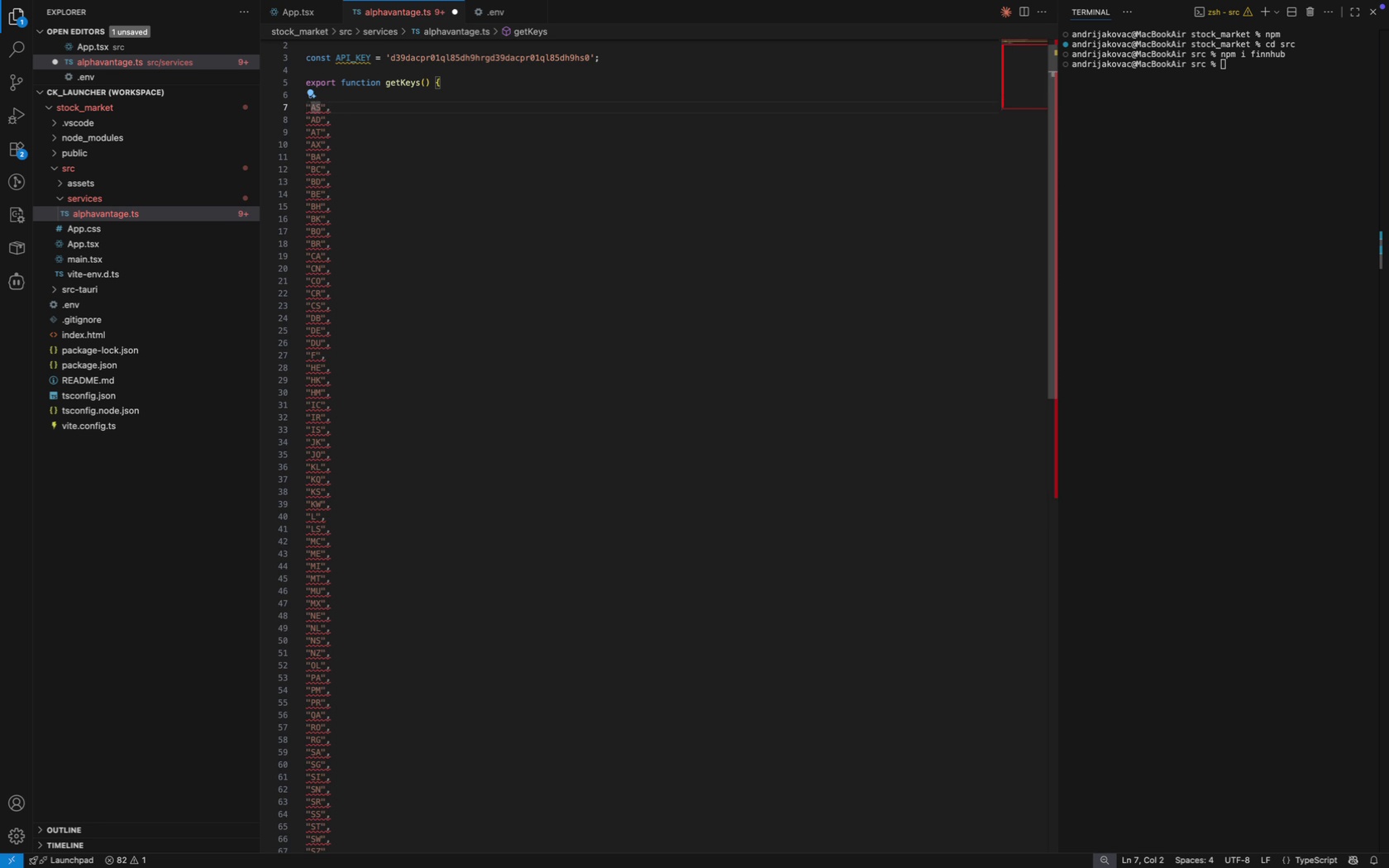 
key(ArrowLeft)
 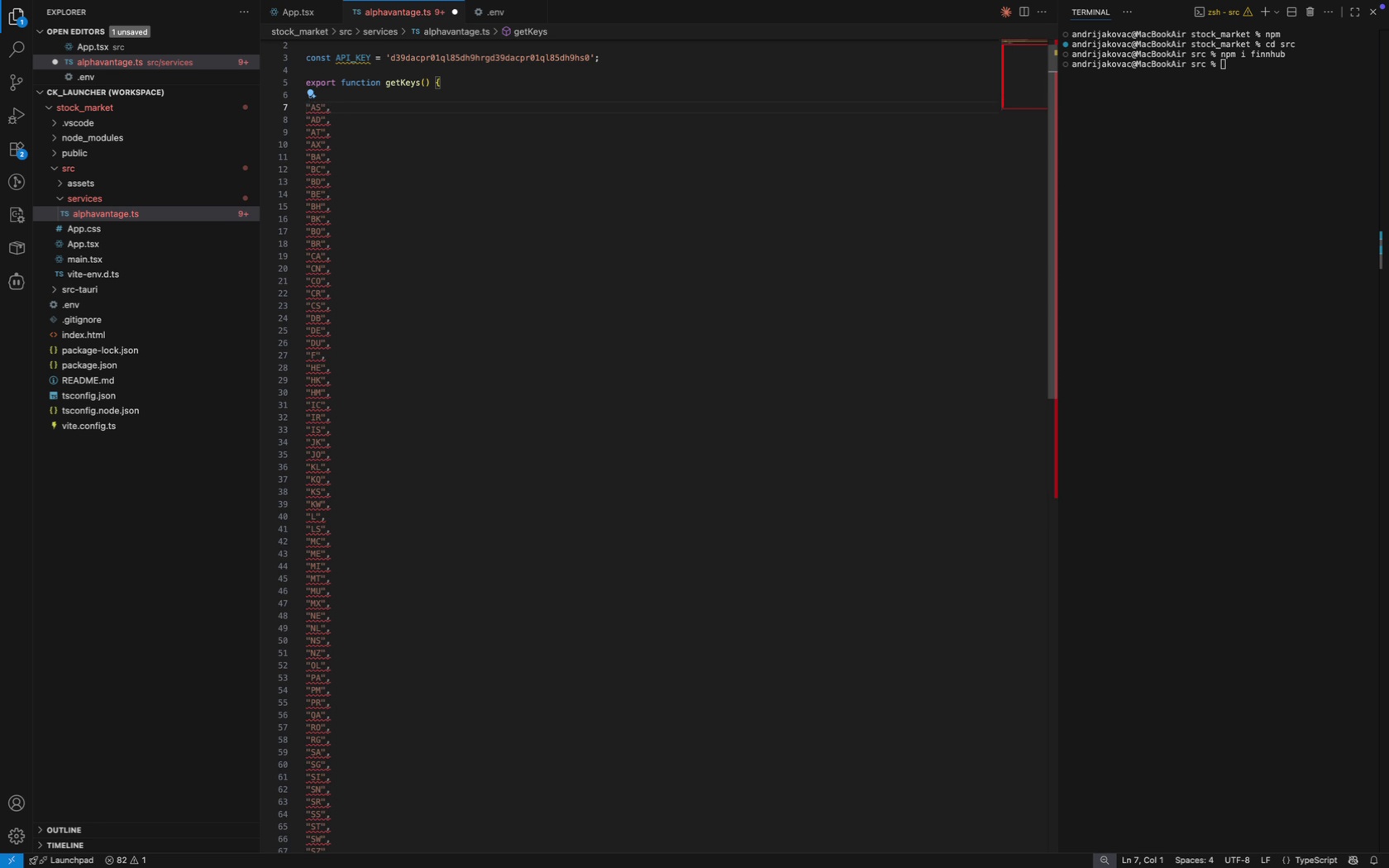 
key(BracketLeft)
 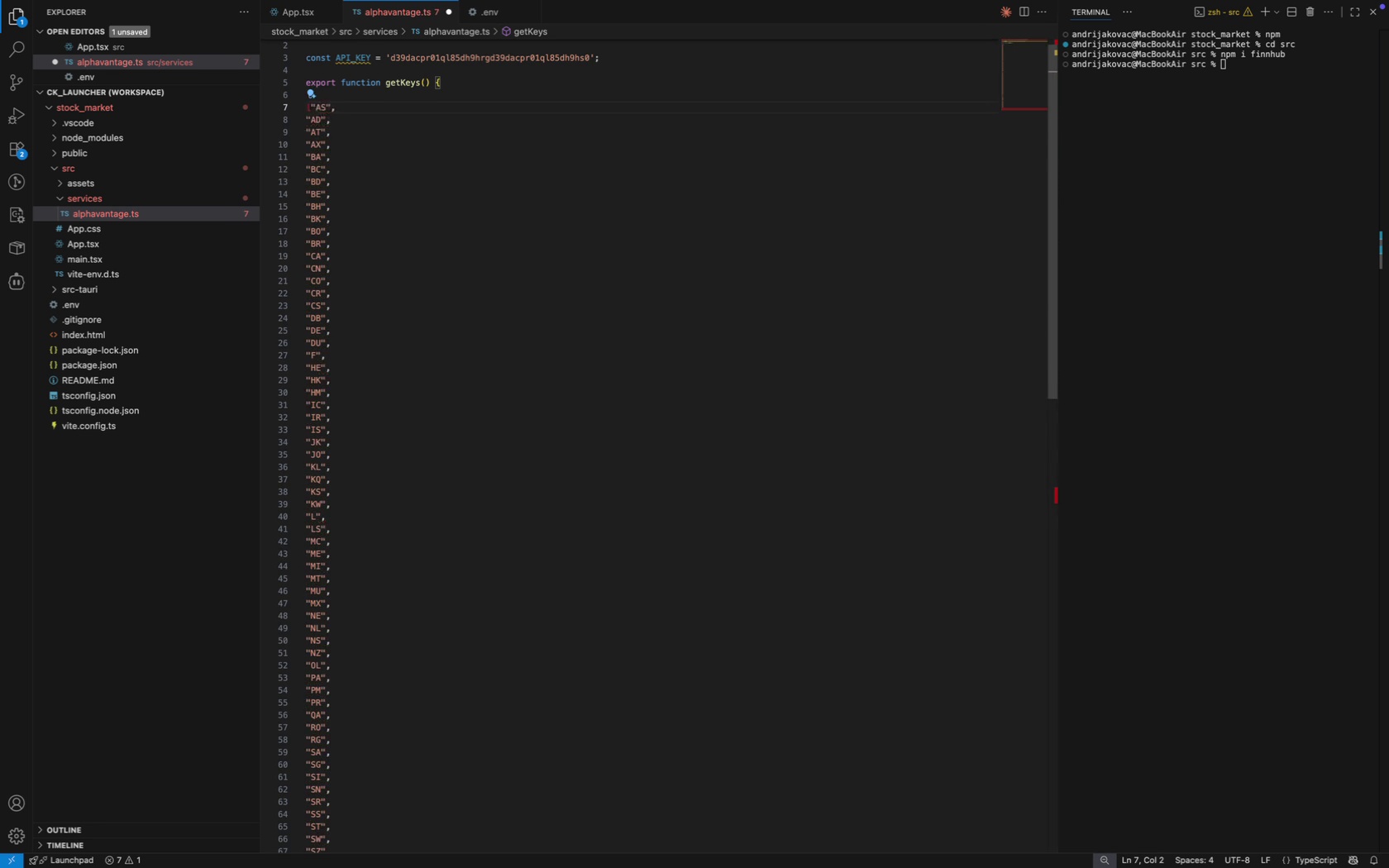 
key(ArrowUp)
 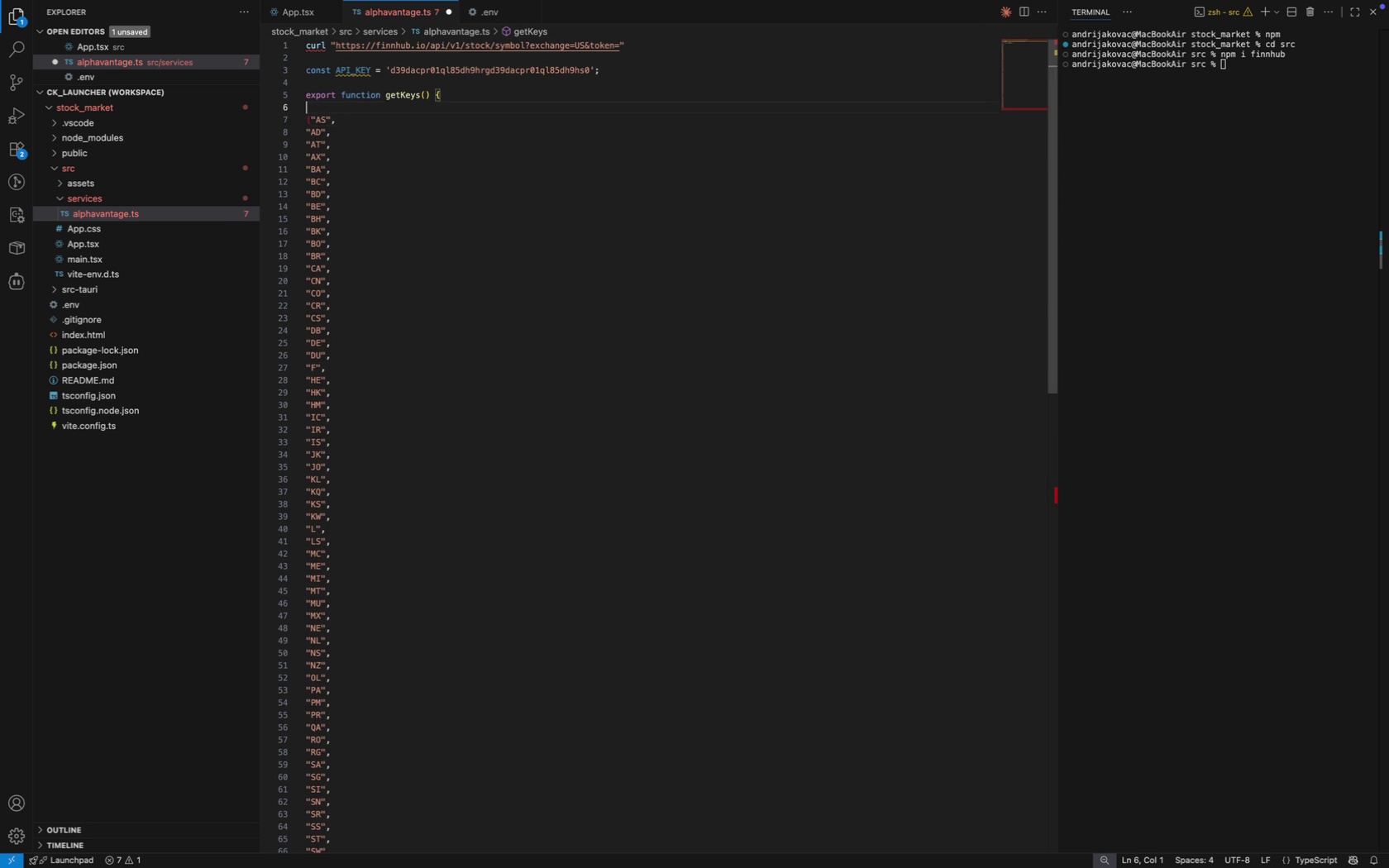 
key(ArrowRight)
 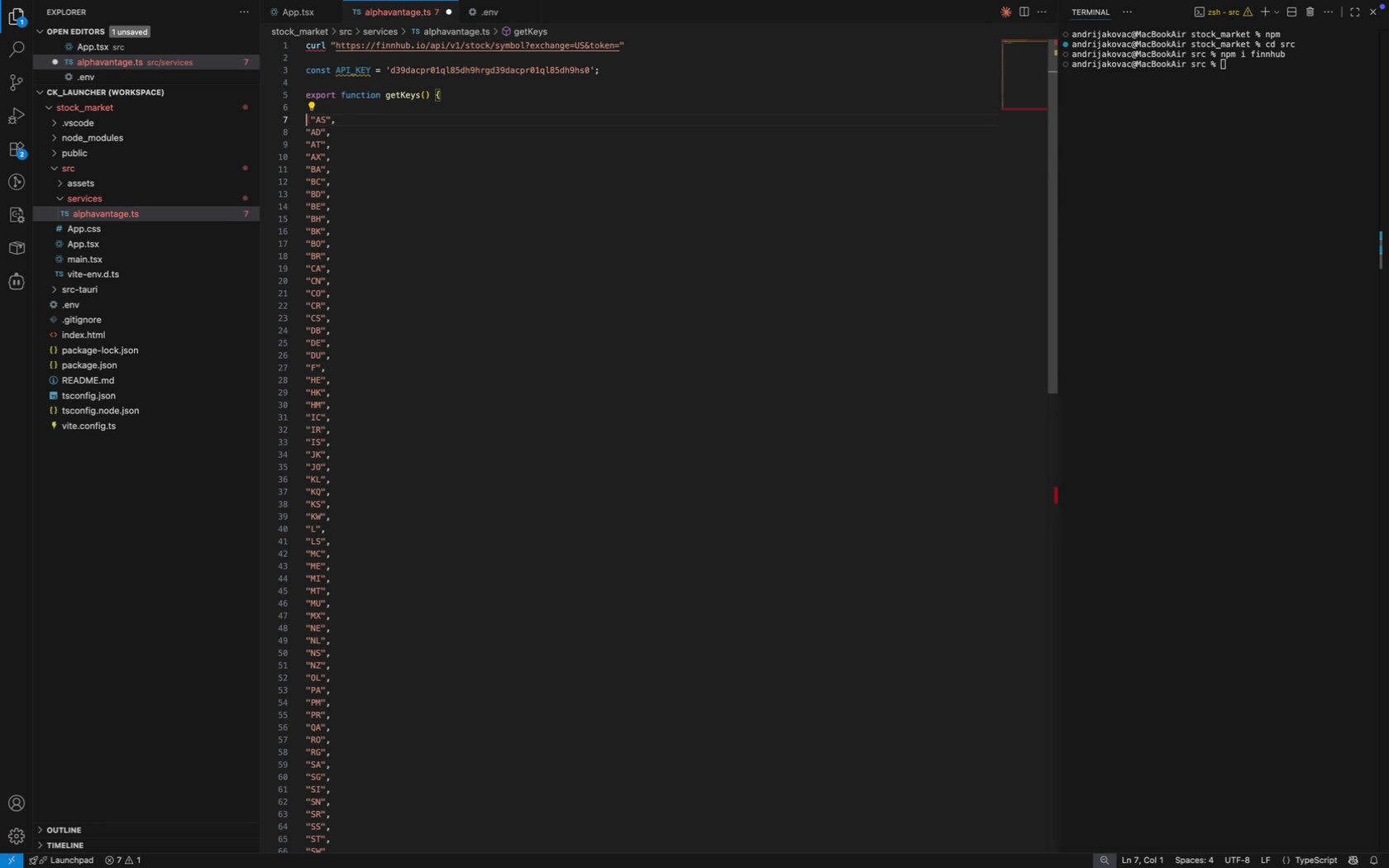 
key(ArrowDown)
 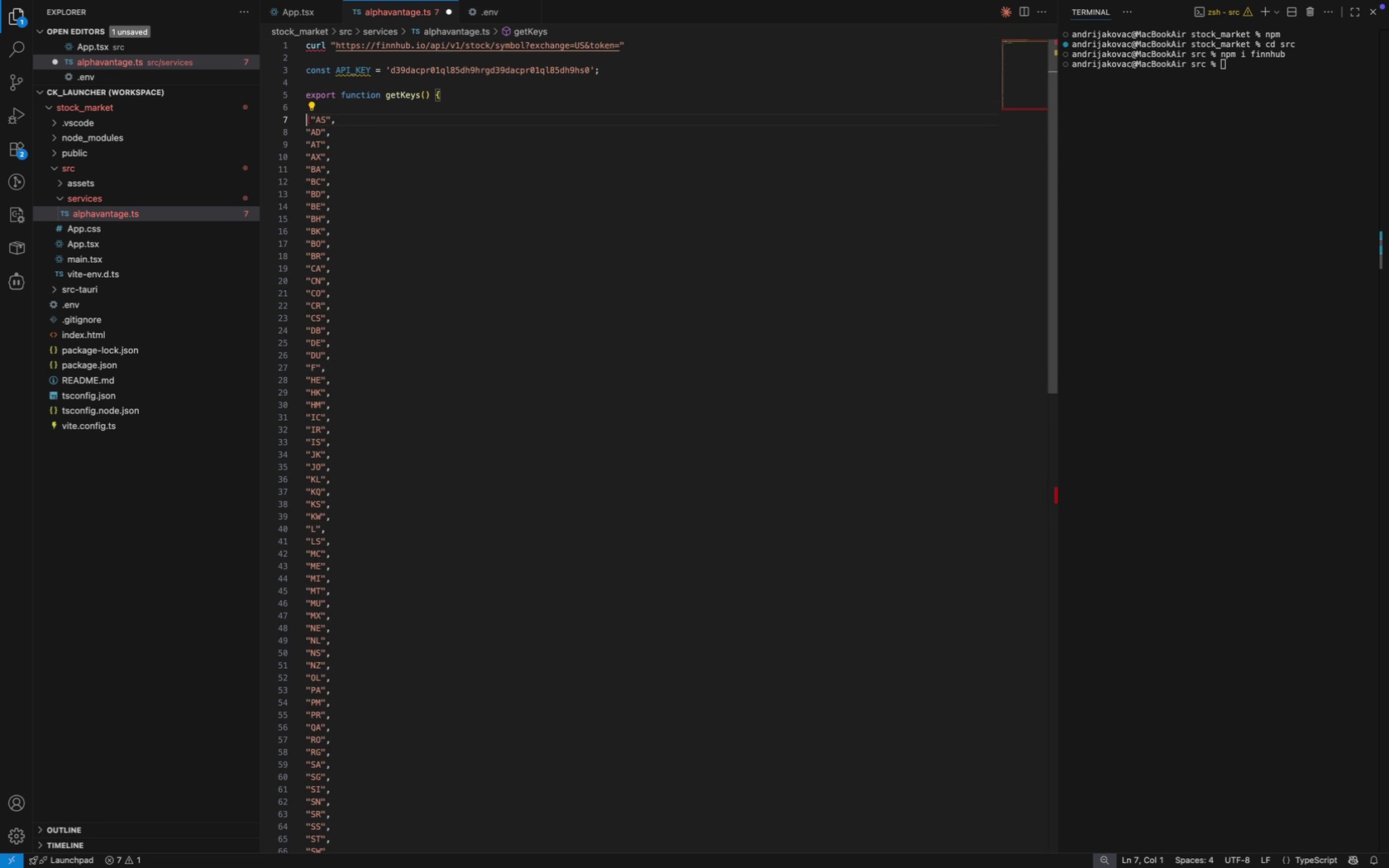 
key(ArrowUp)
 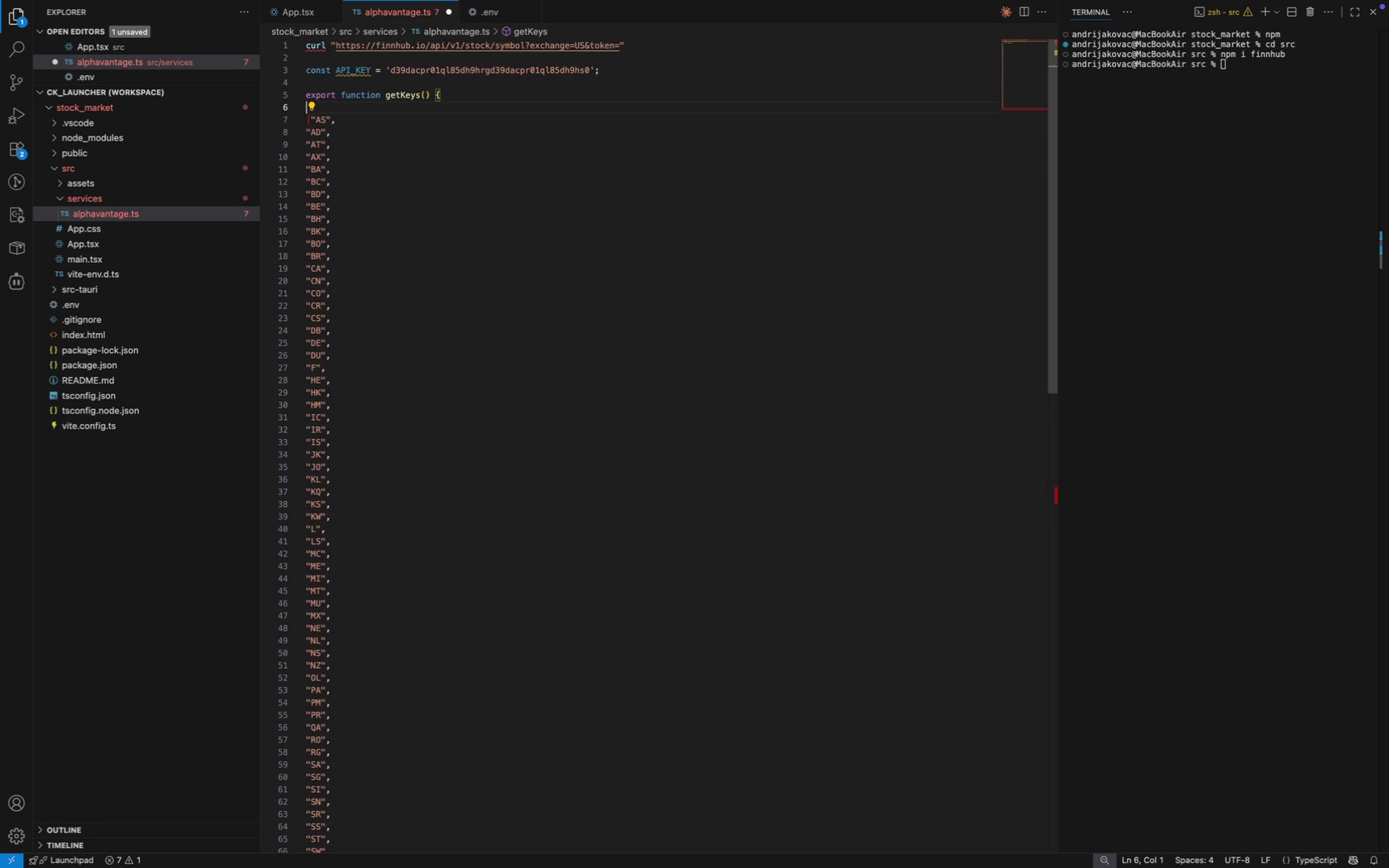 
key(ArrowUp)
 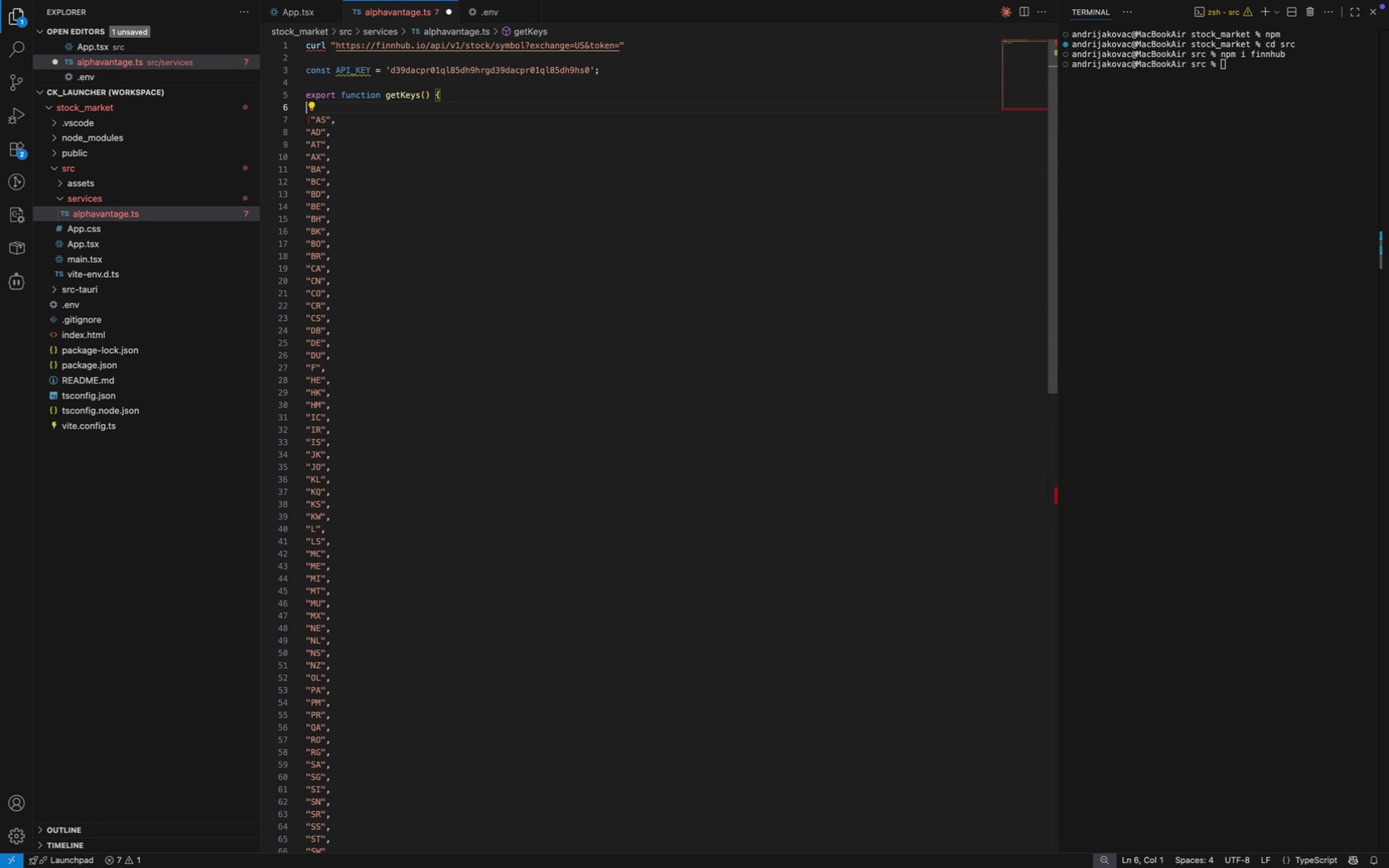 
key(Alt+OptionLeft)
 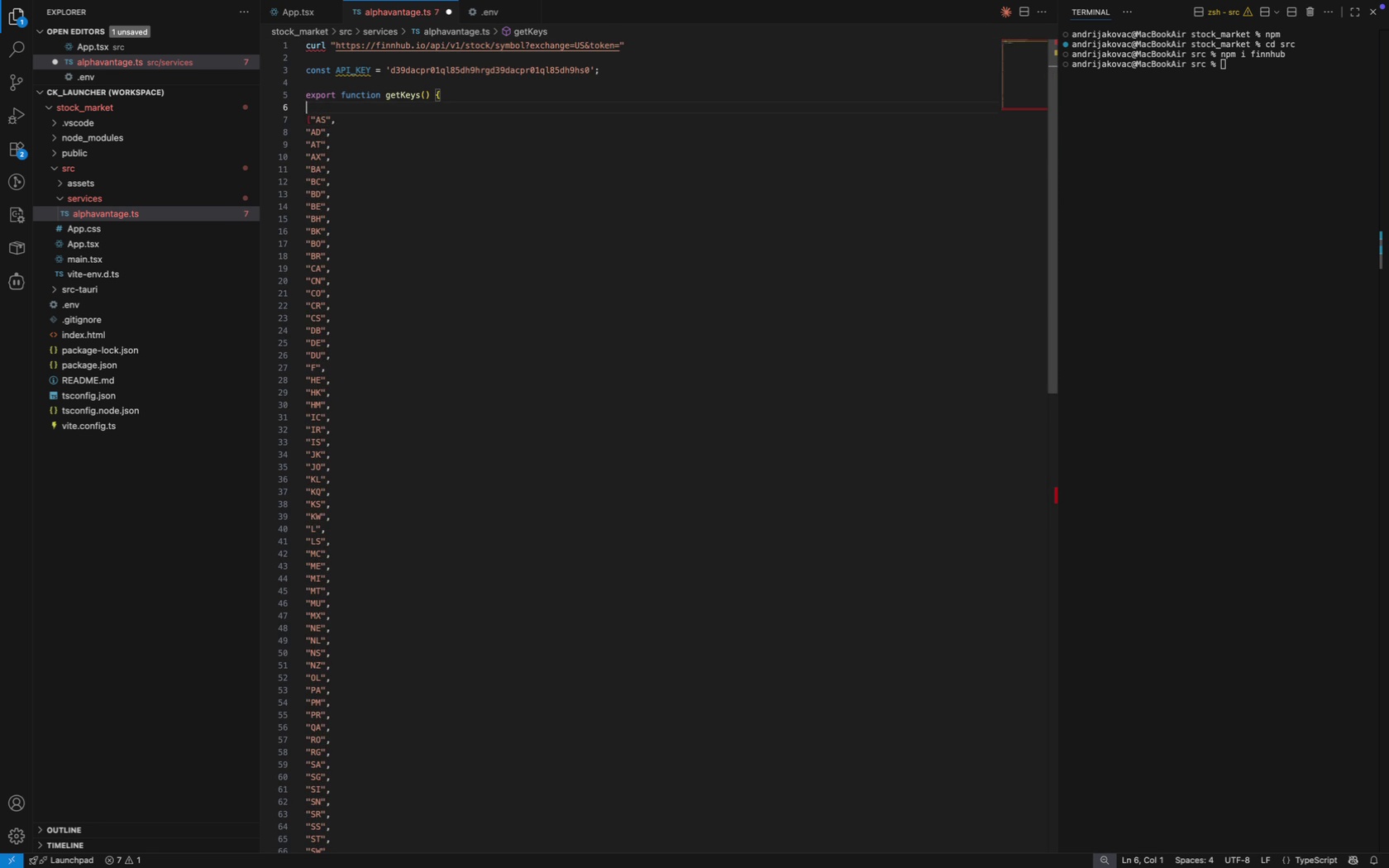 
key(Alt+OptionLeft)
 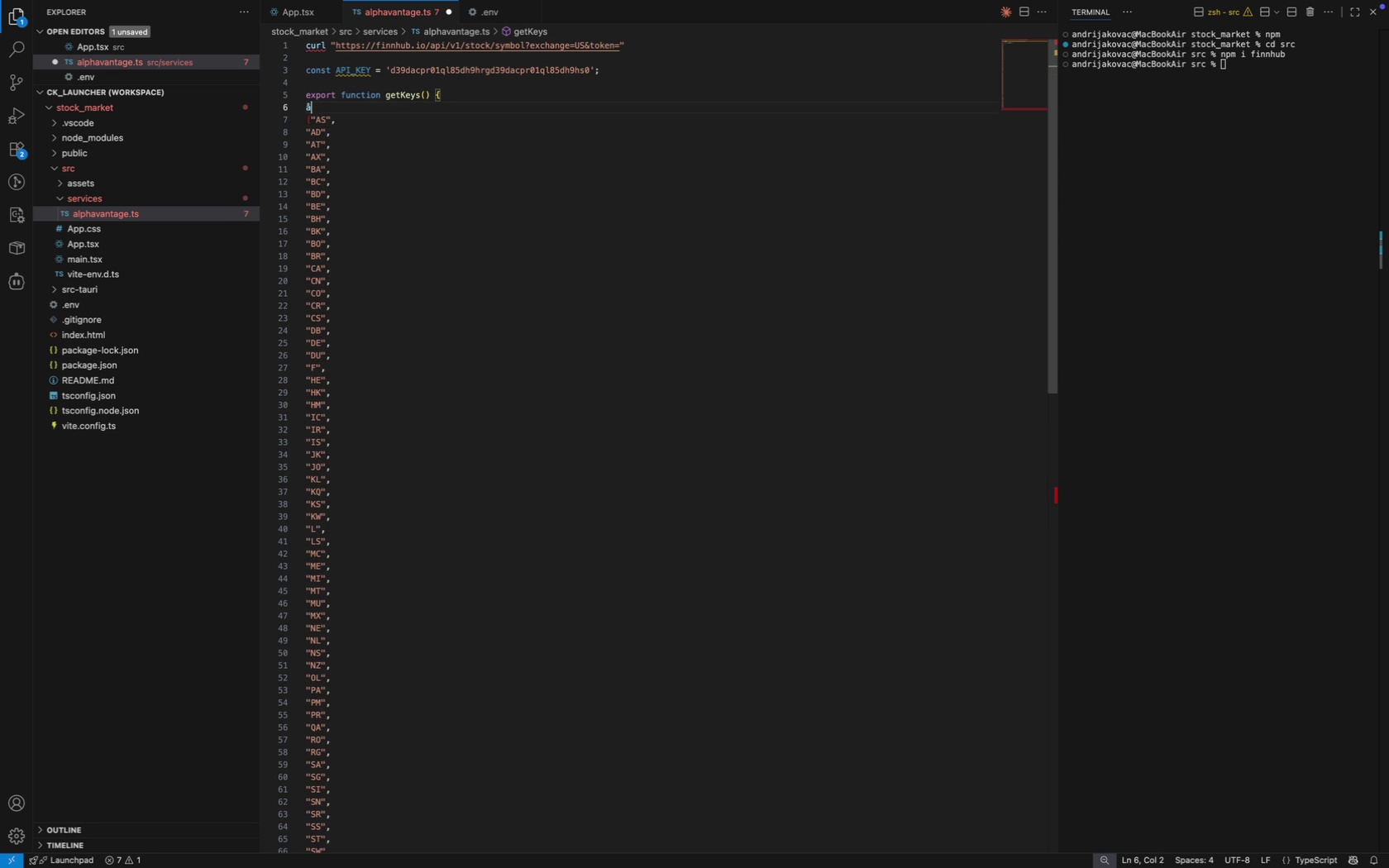 
key(Alt+A)
 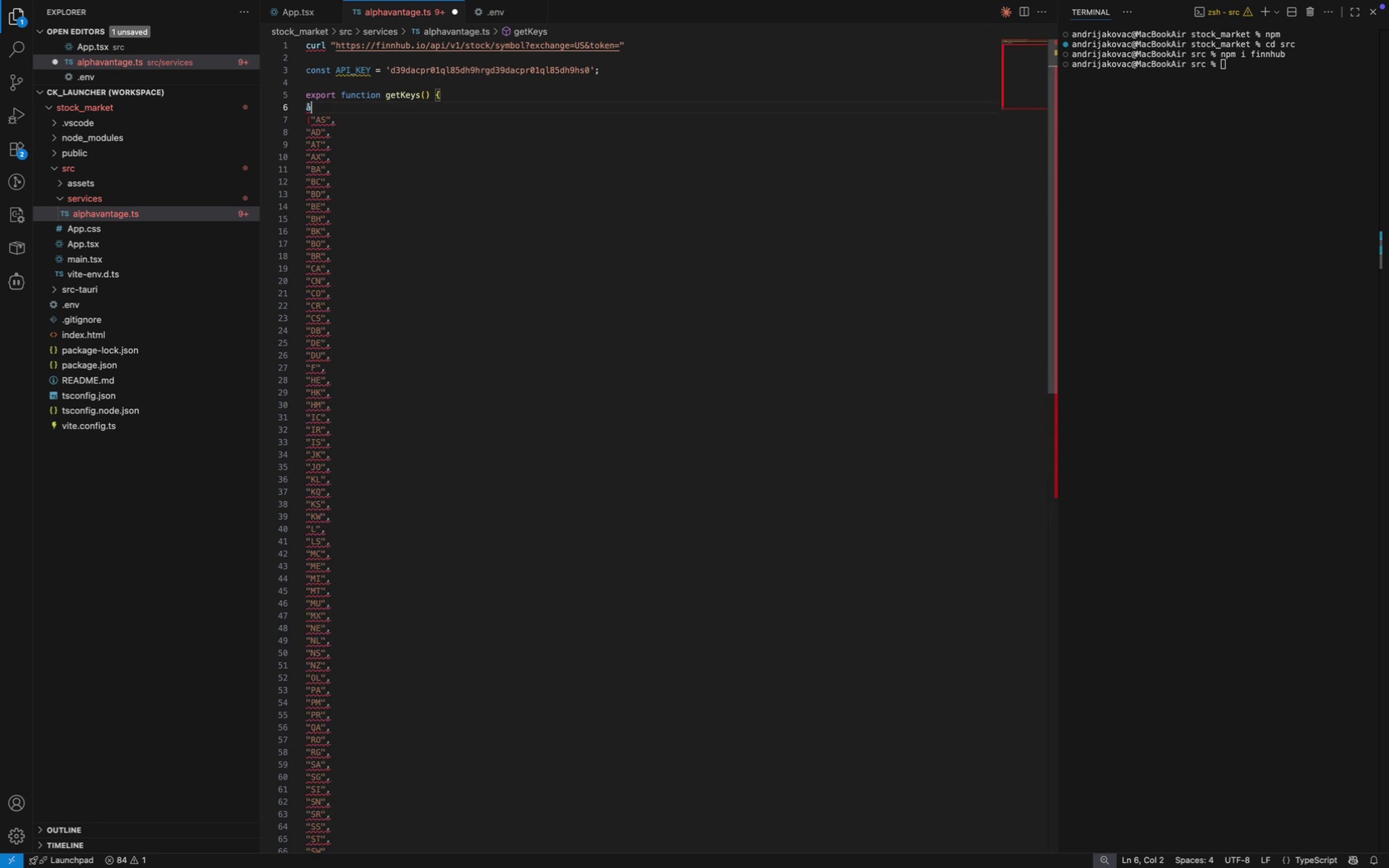 
key(Backspace)
 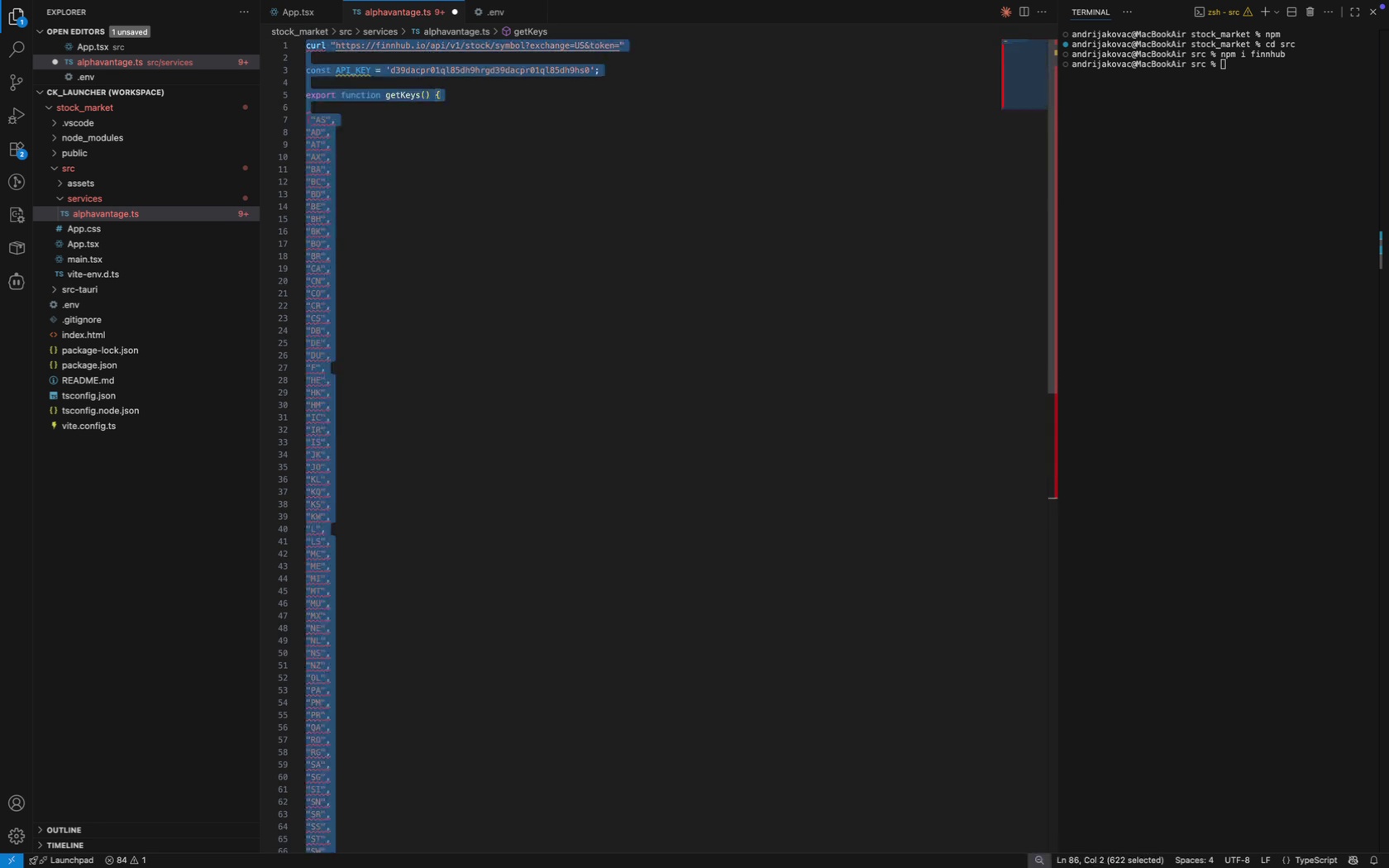 
key(Meta+CommandLeft)
 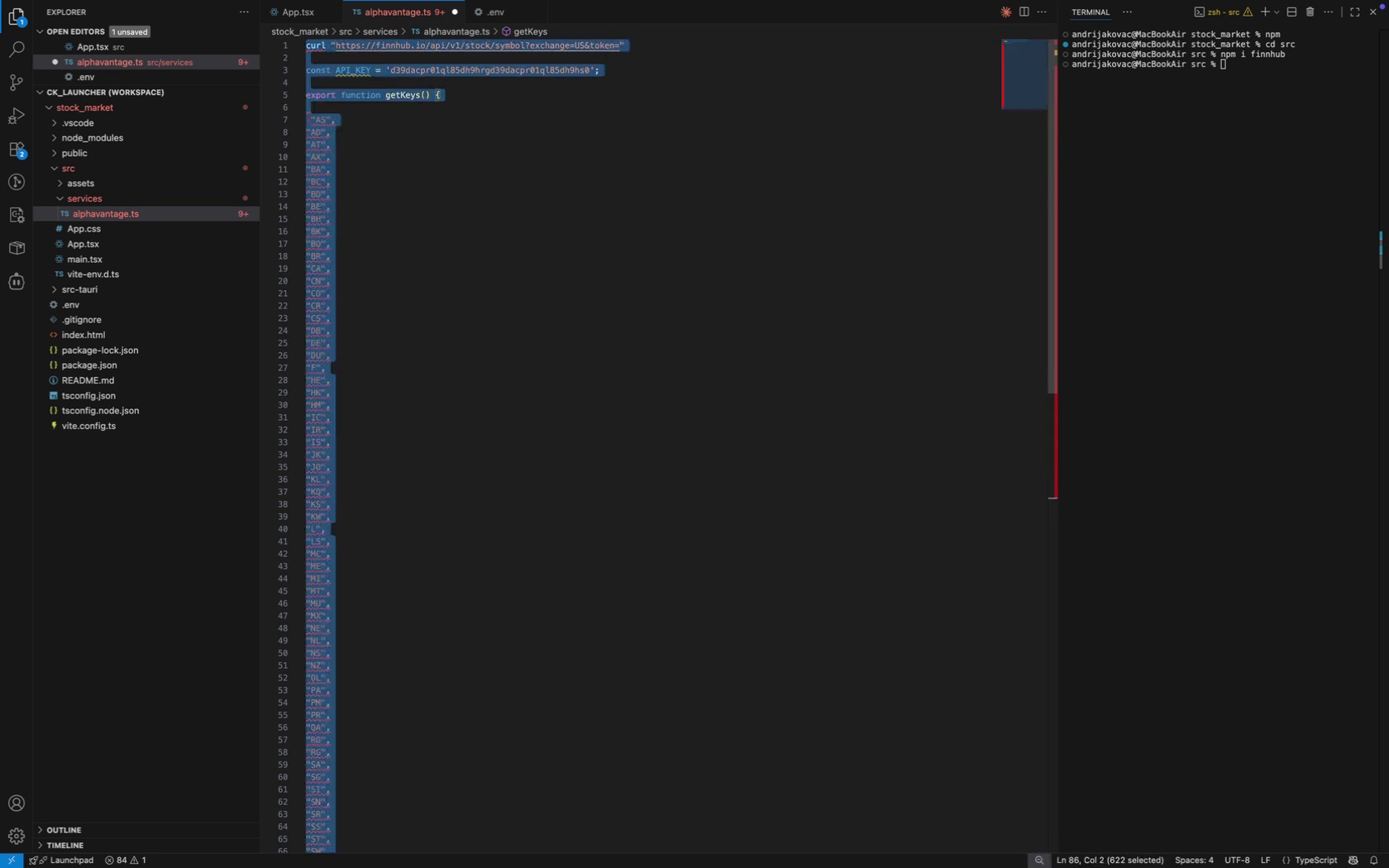 
key(Meta+A)
 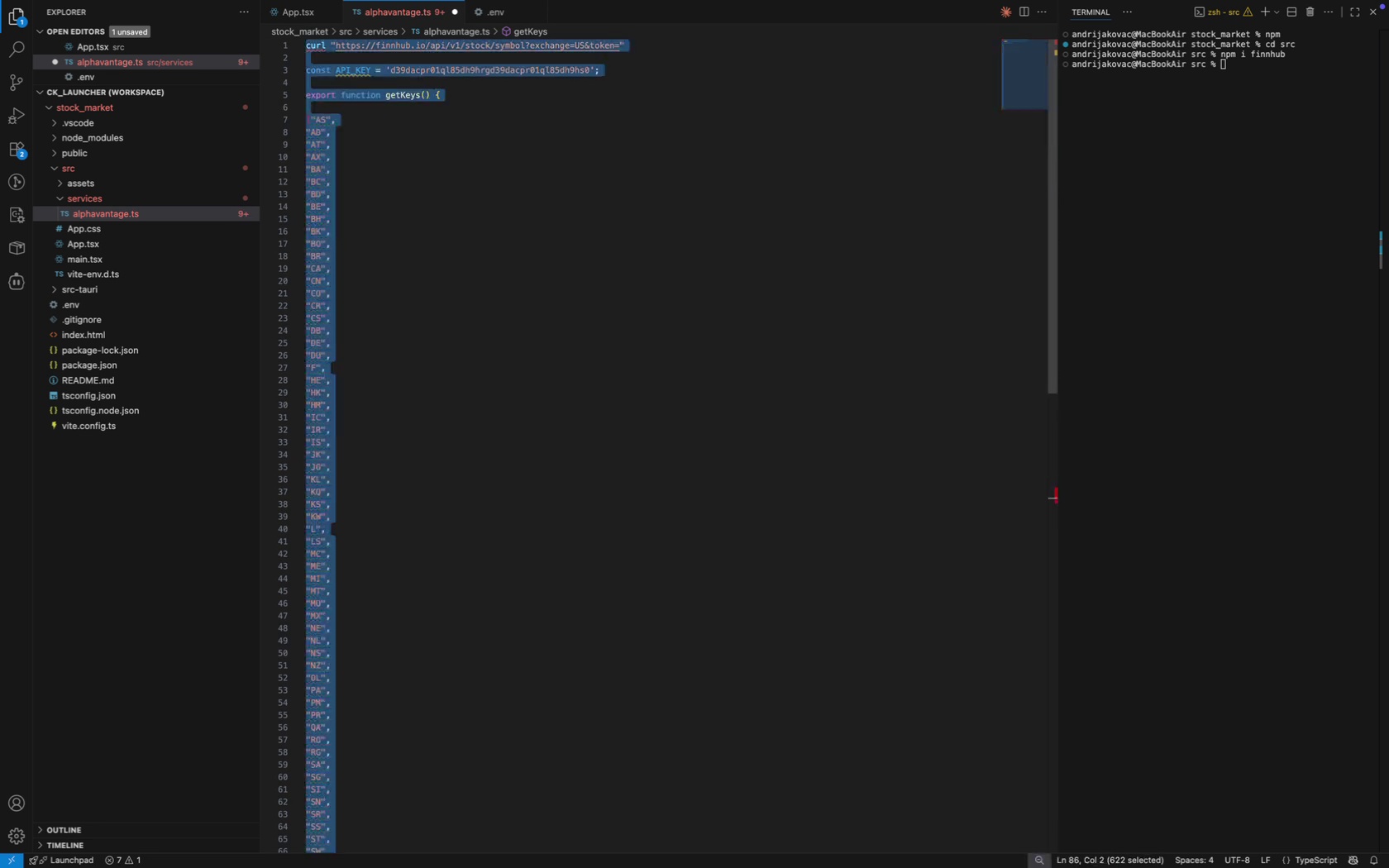 
key(ArrowRight)
 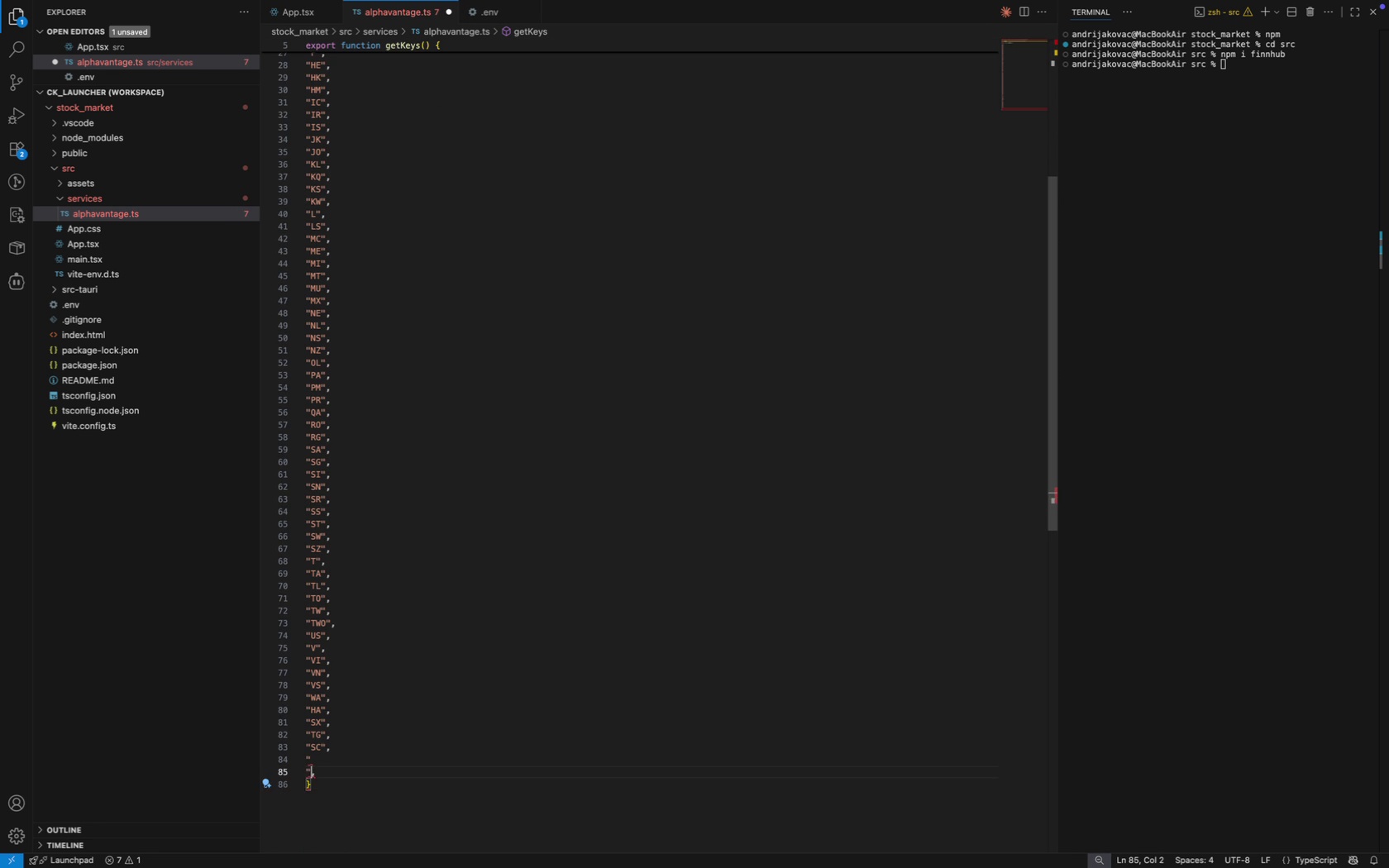 
key(ArrowUp)
 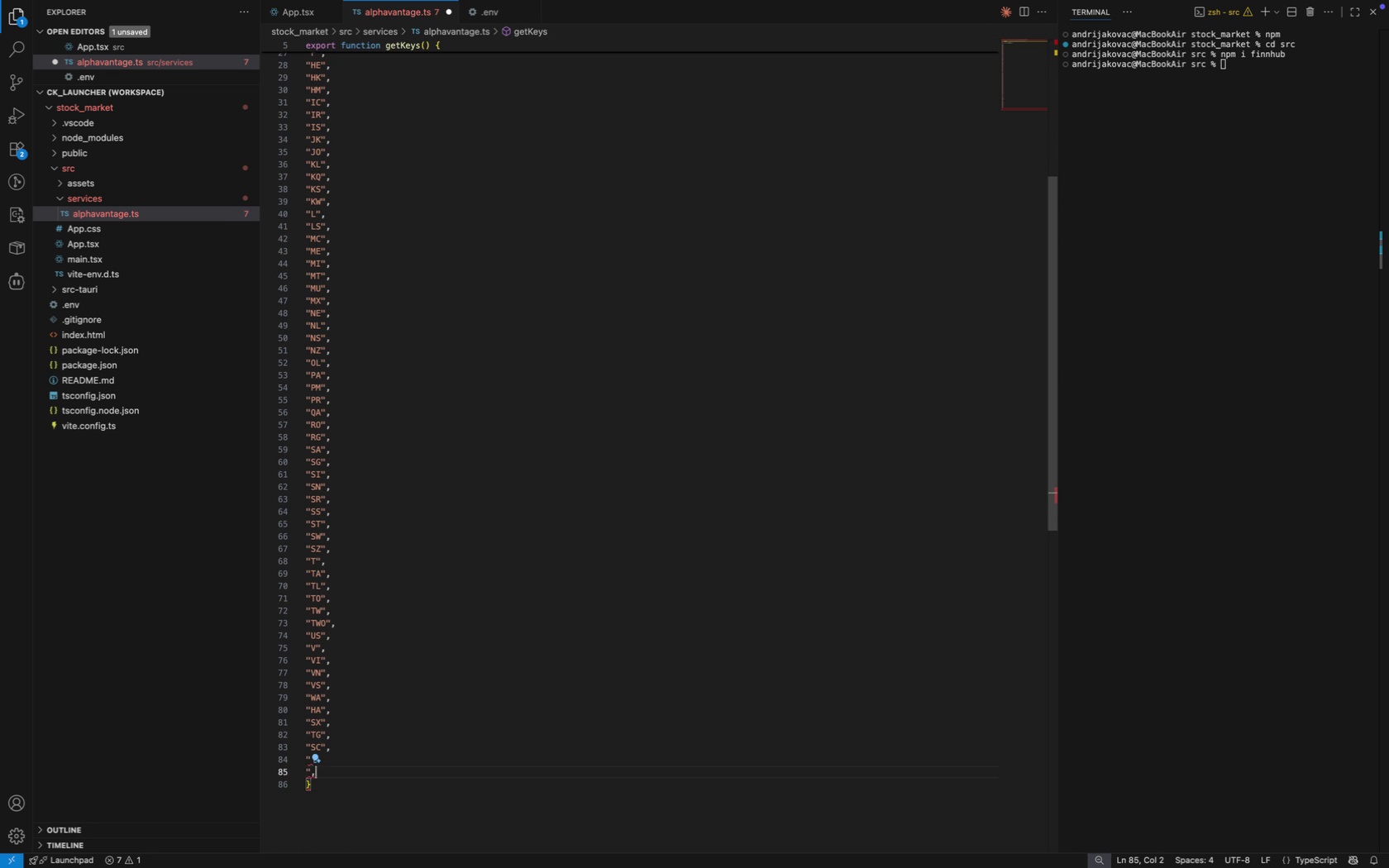 
key(ArrowRight)
 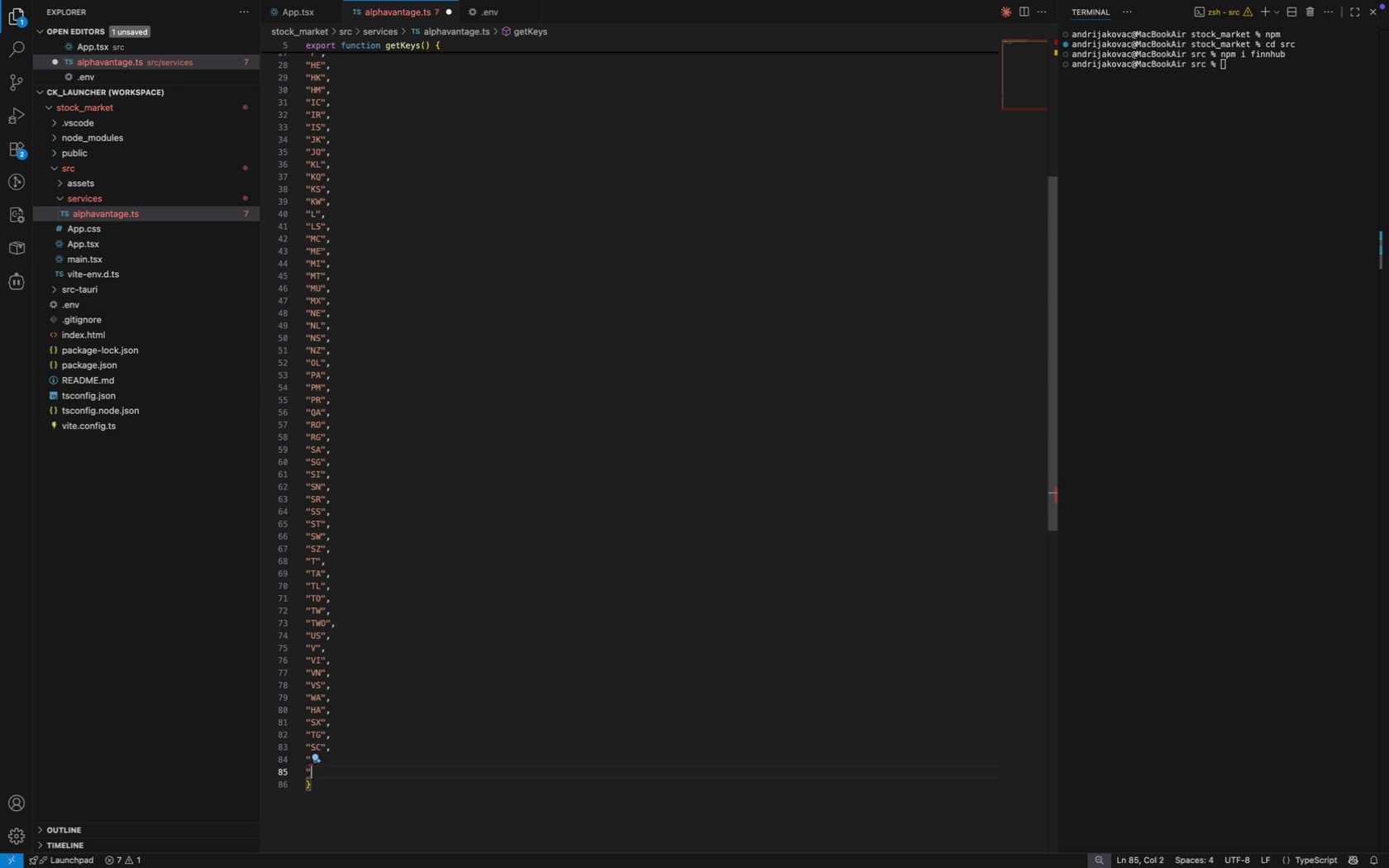 
key(Backspace)
 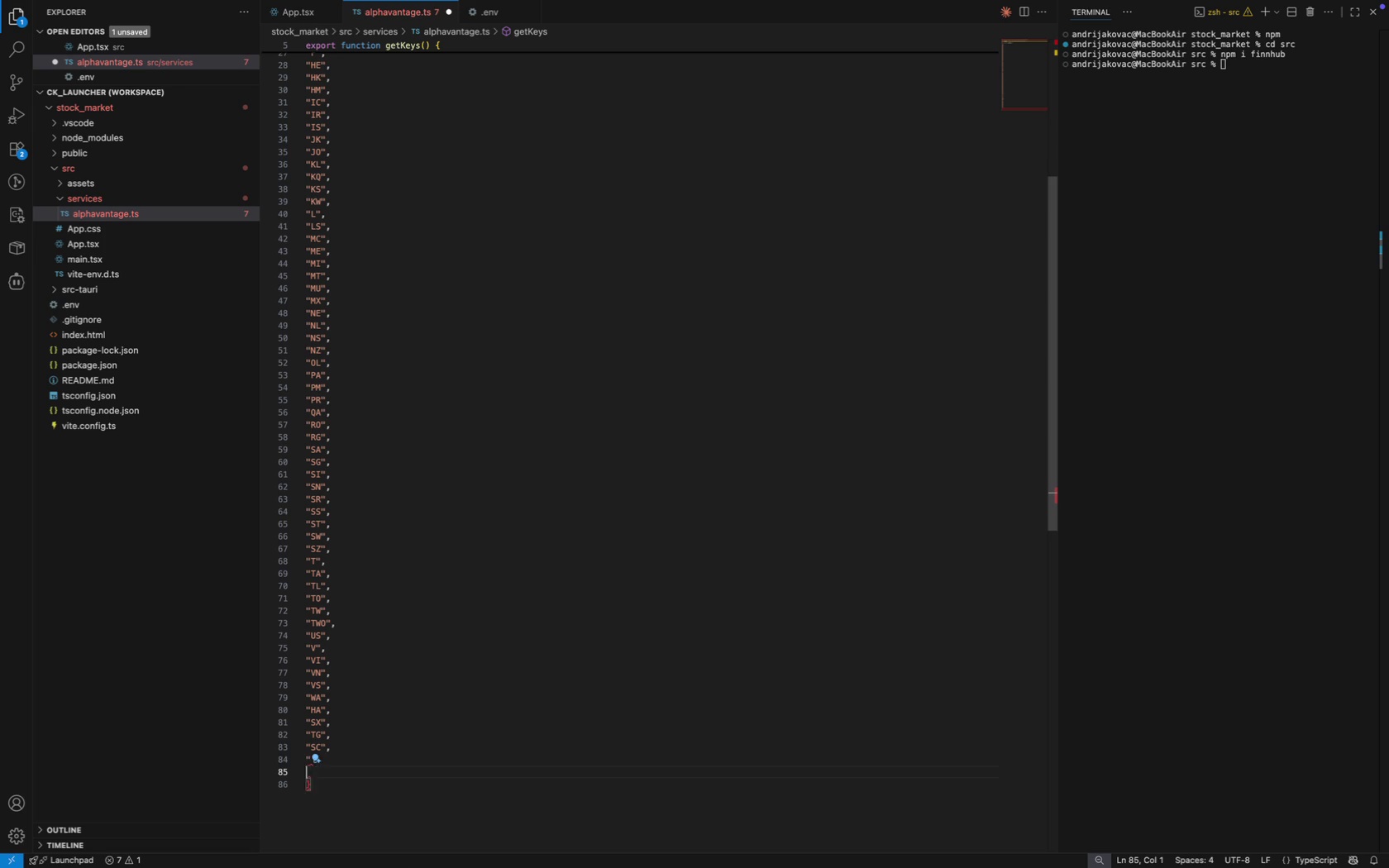 
key(Backspace)
 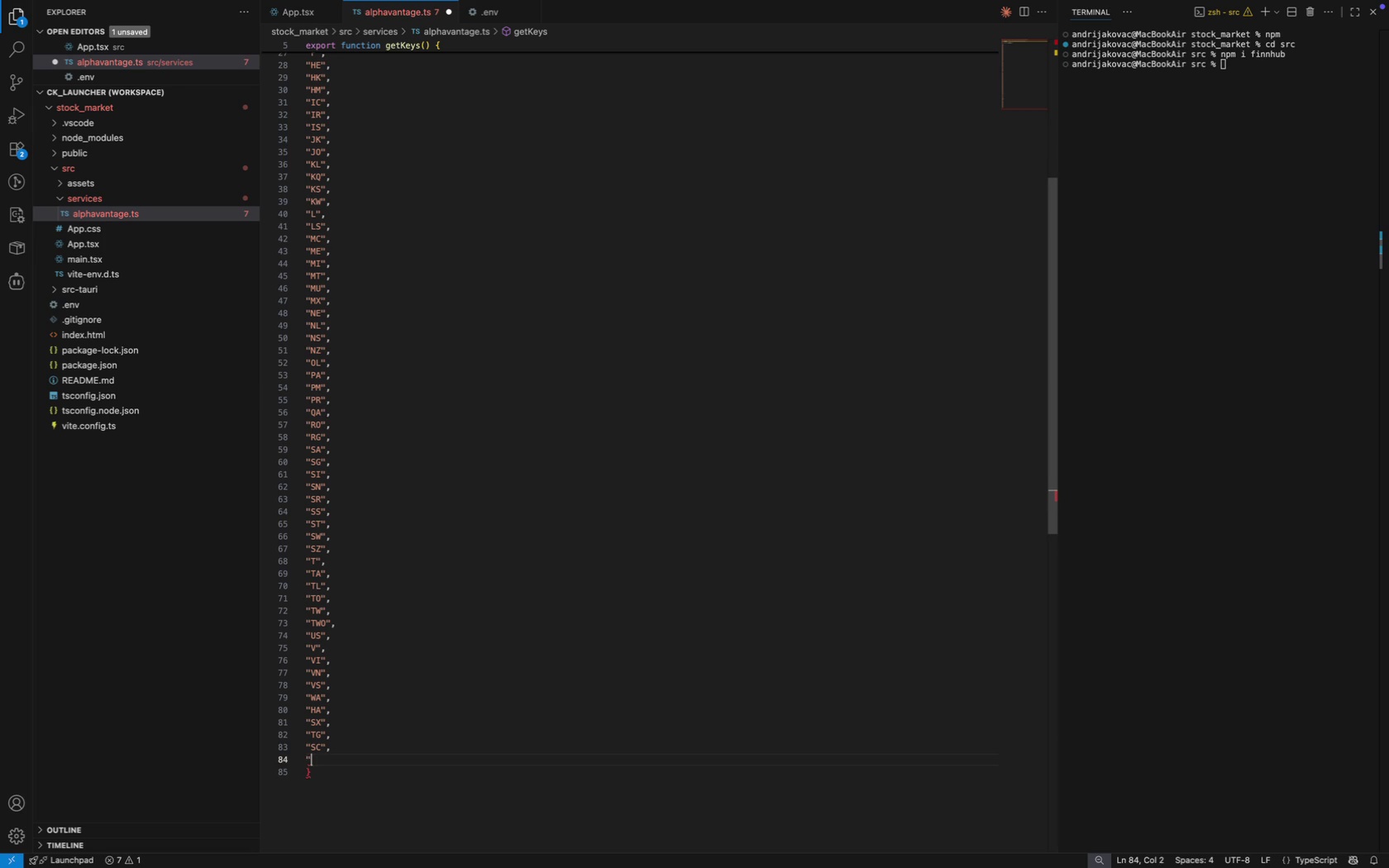 
key(Backspace)
 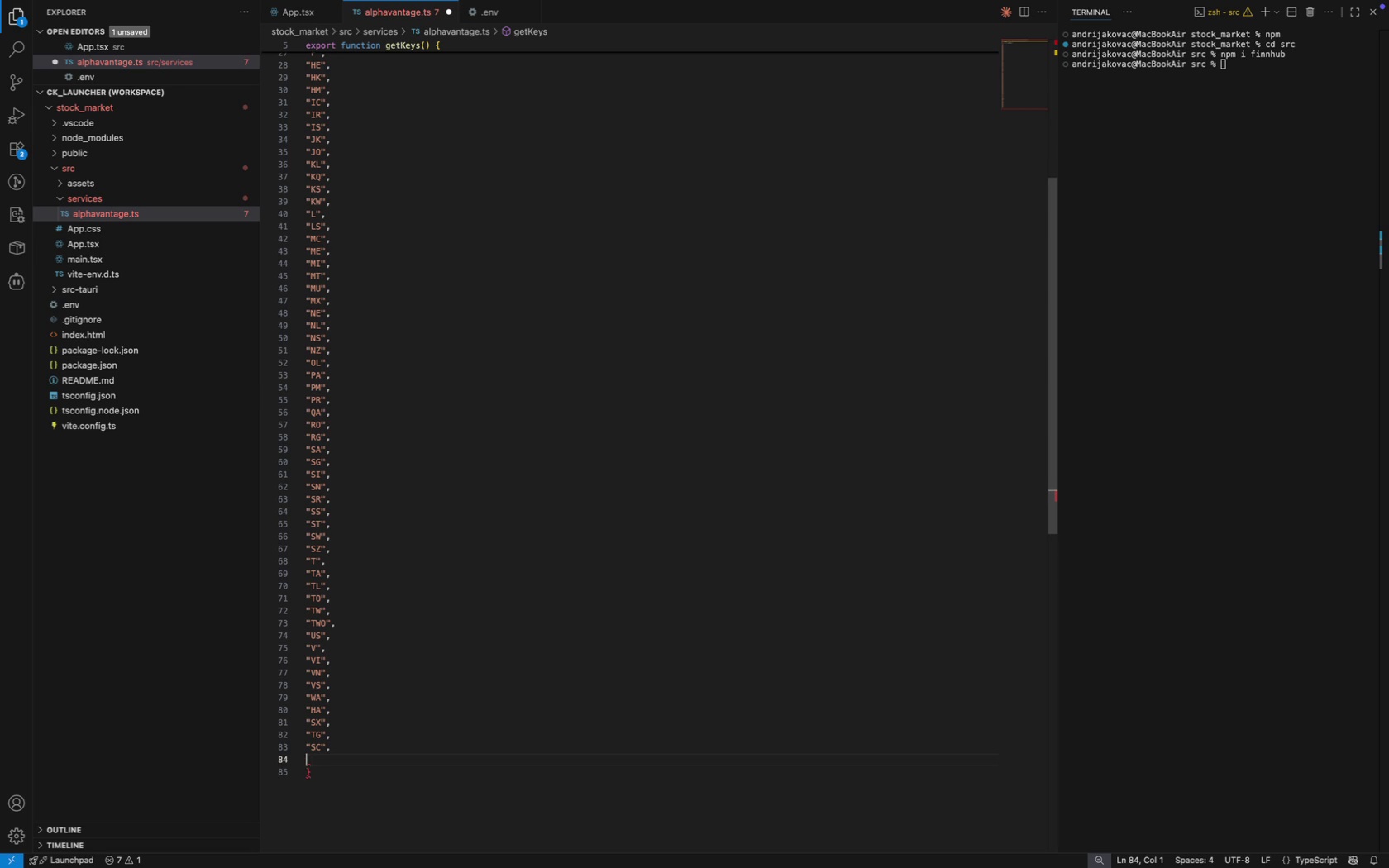 
key(Backspace)
 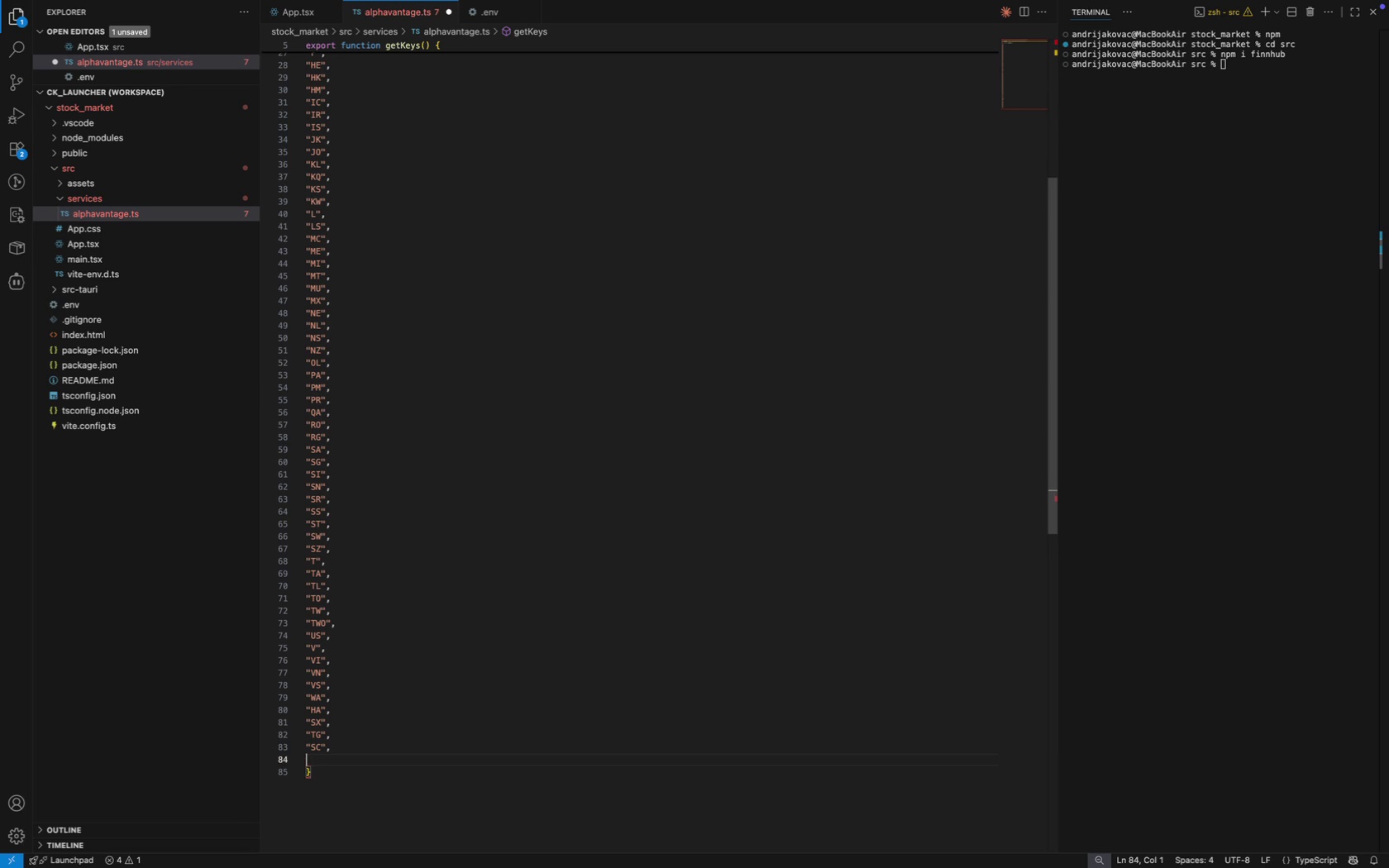 
key(Backspace)
 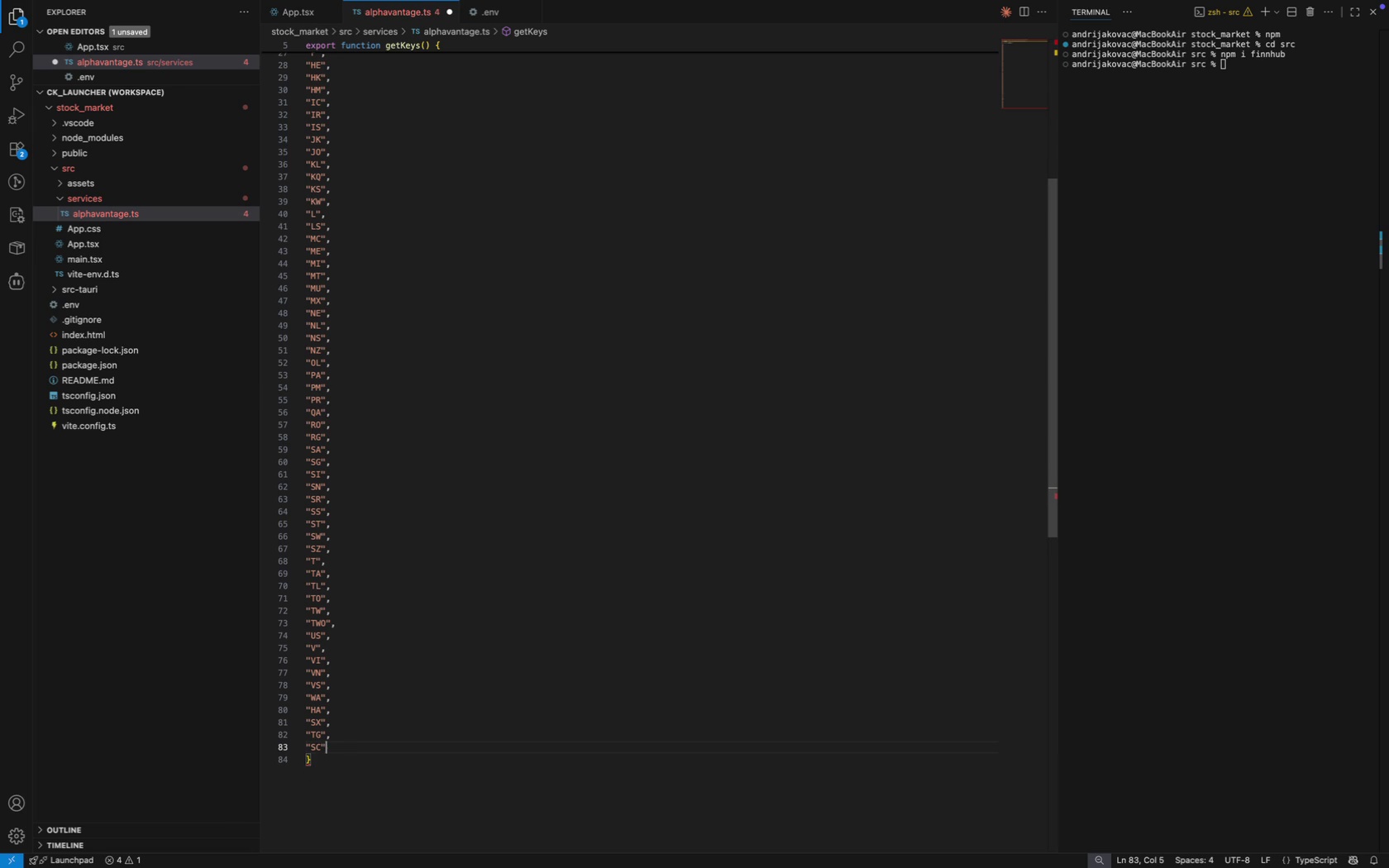 
key(Backspace)
 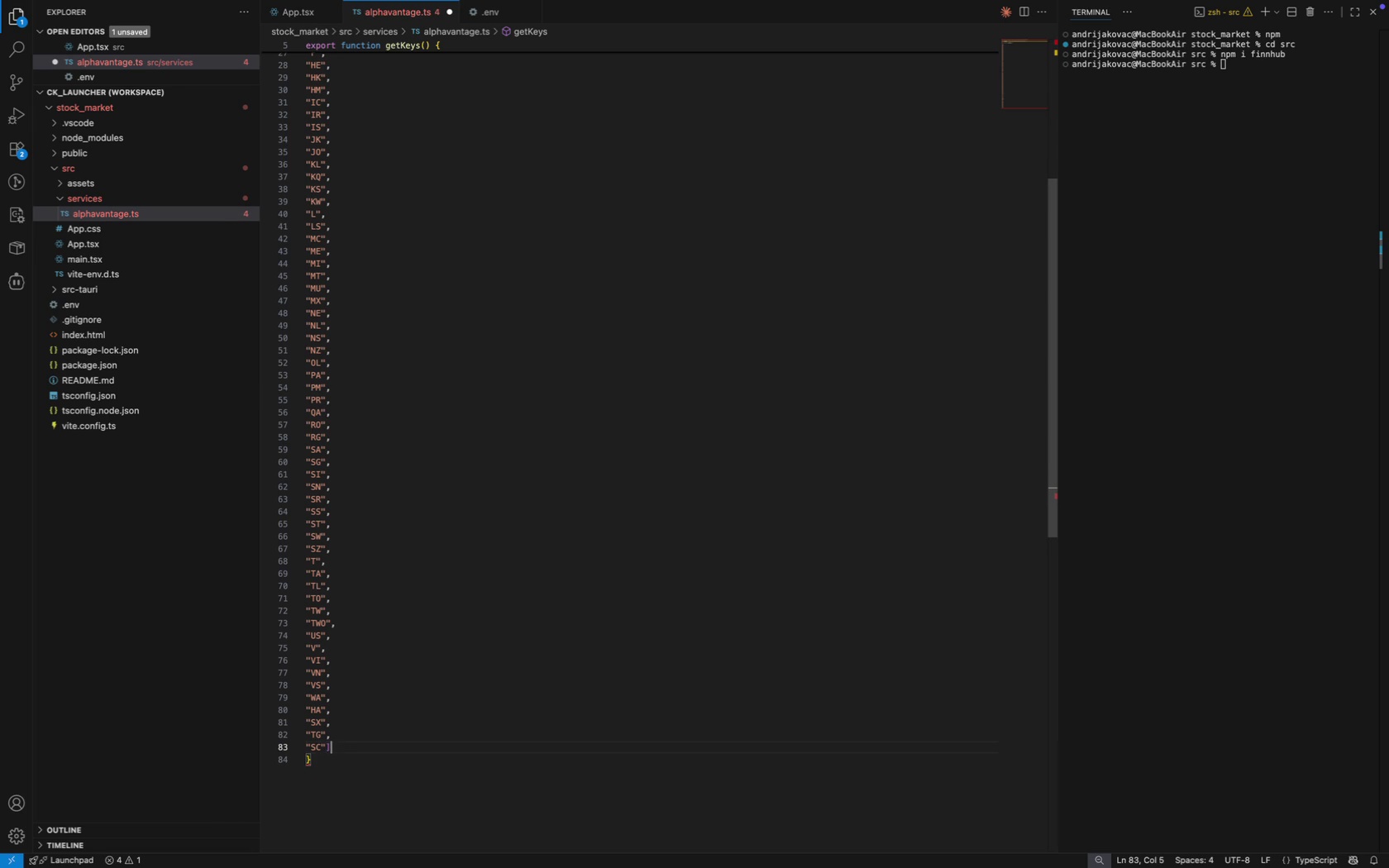 
key(BracketRight)